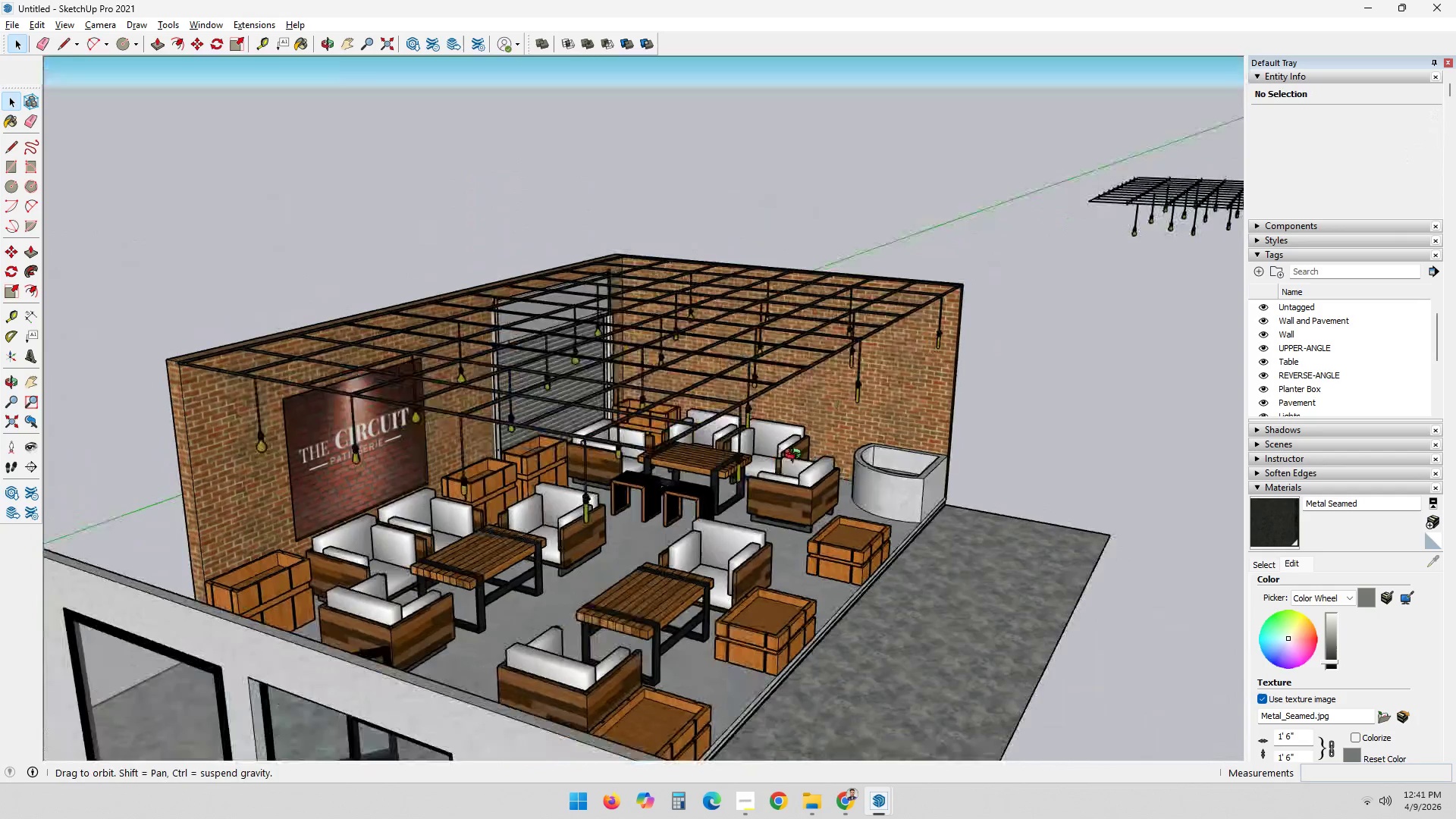 
key(Alt+AltLeft)
 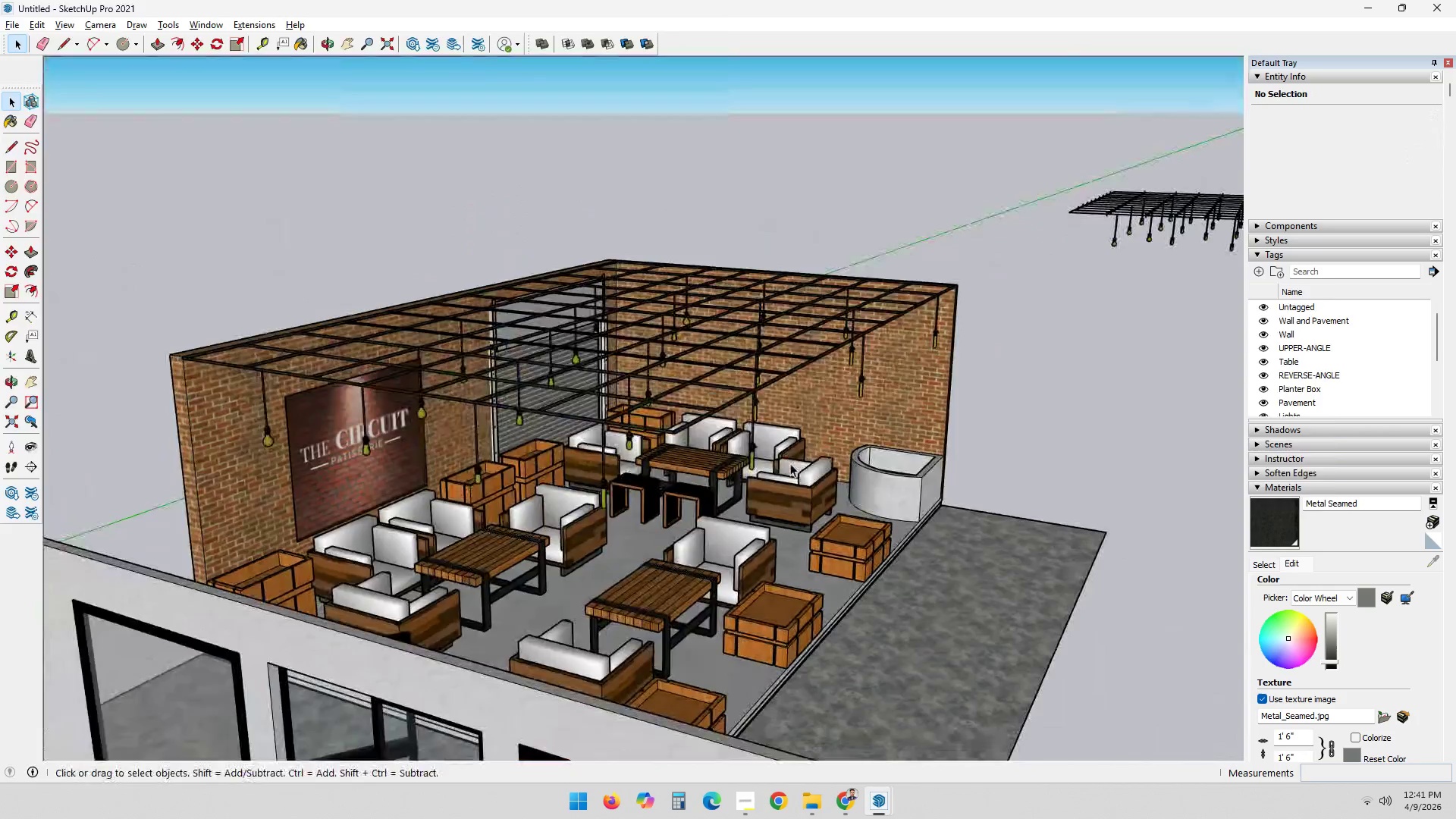 
key(Alt+Tab)
 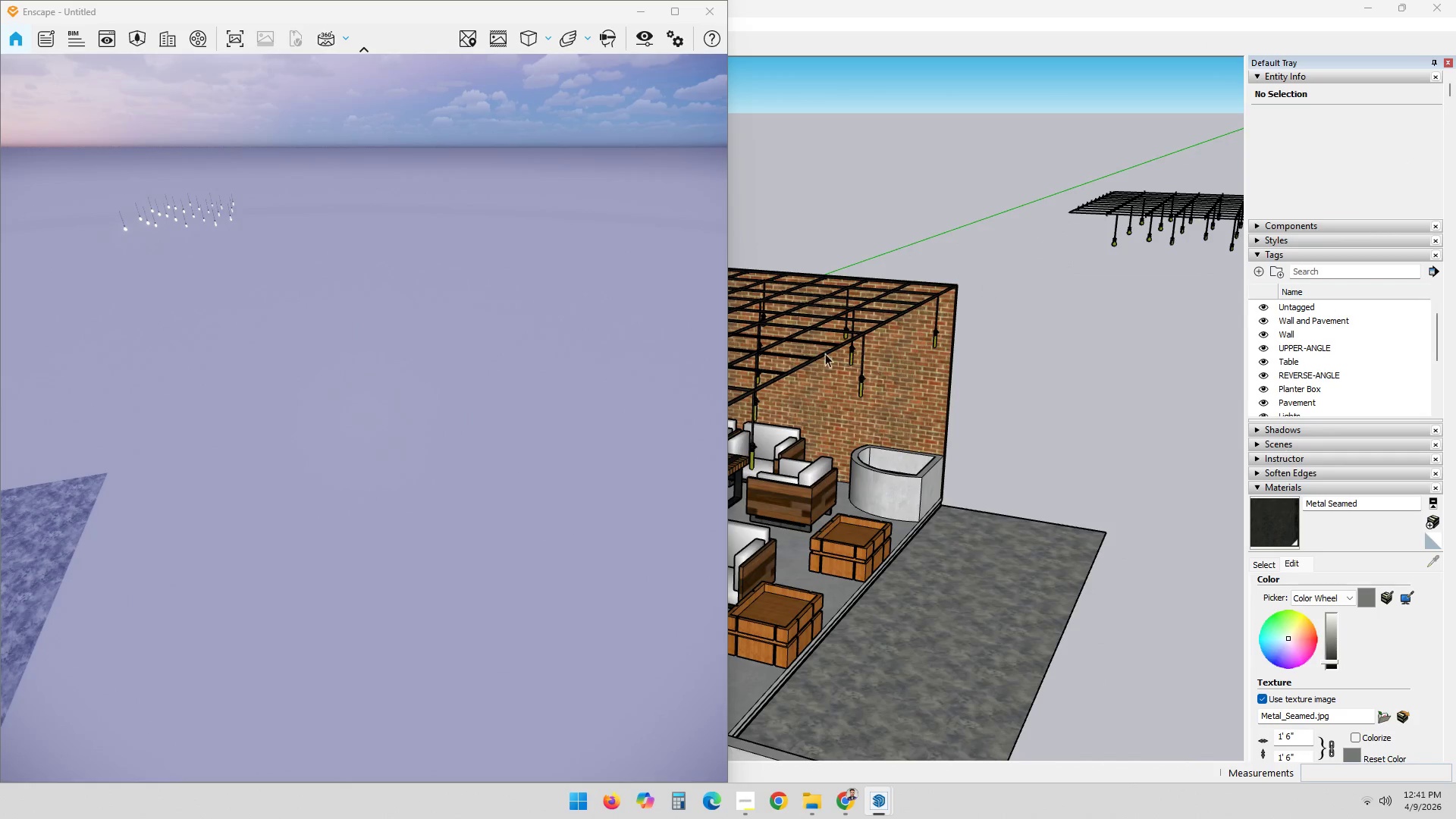 
left_click_drag(start_coordinate=[491, 519], to_coordinate=[331, 431])
 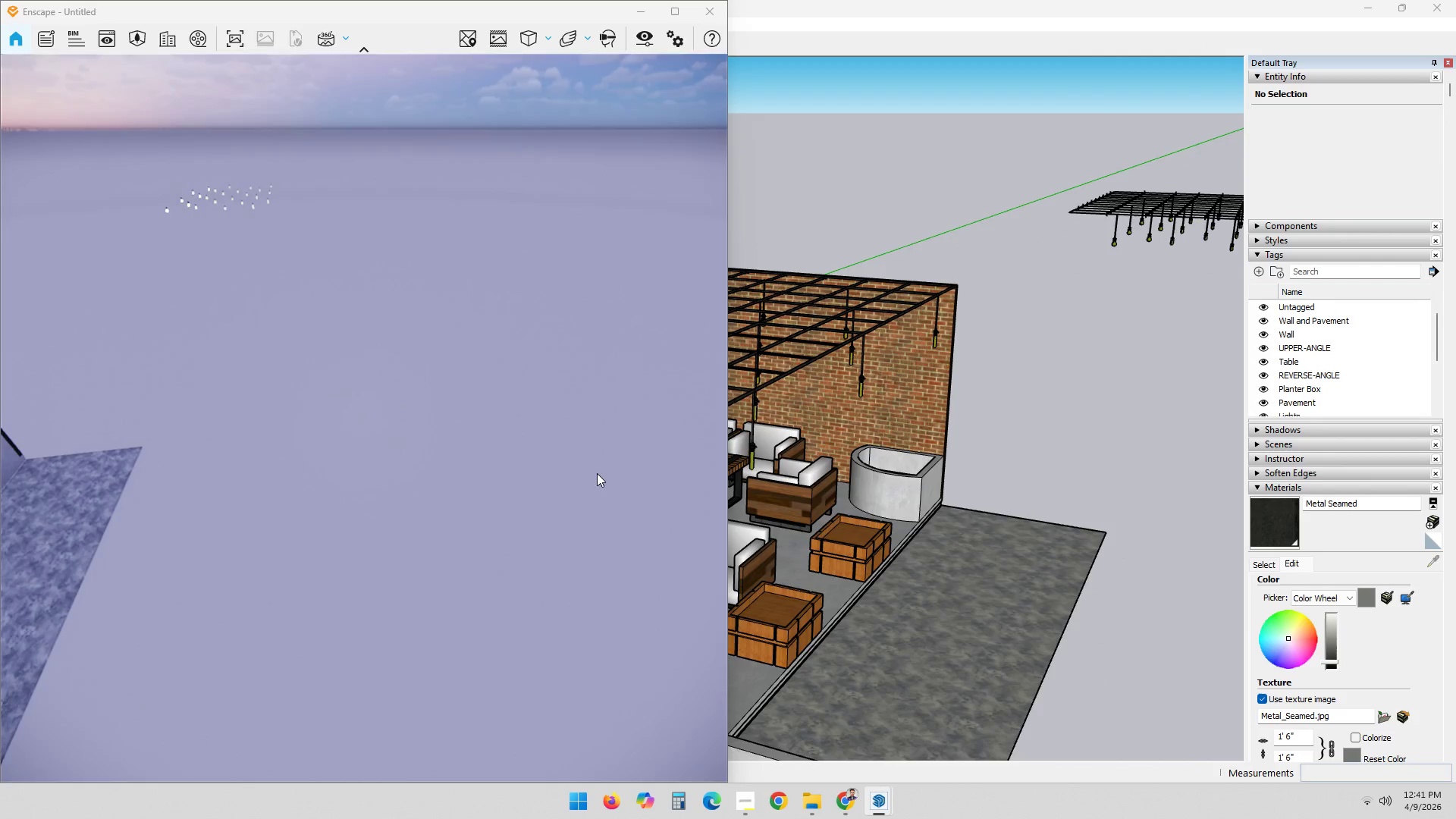 
left_click_drag(start_coordinate=[572, 484], to_coordinate=[45, 450])
 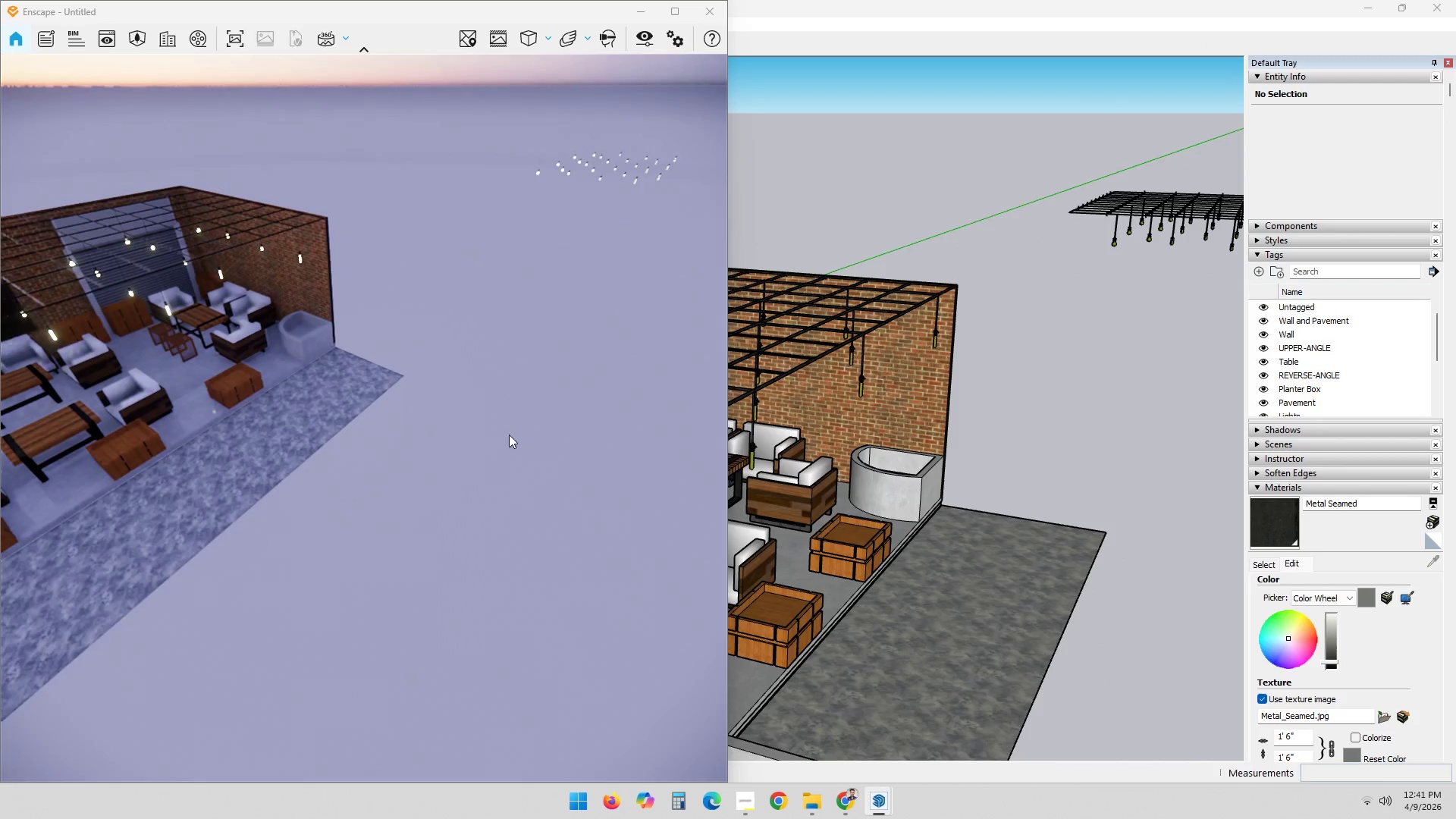 
hold_key(key=ShiftLeft, duration=0.86)
 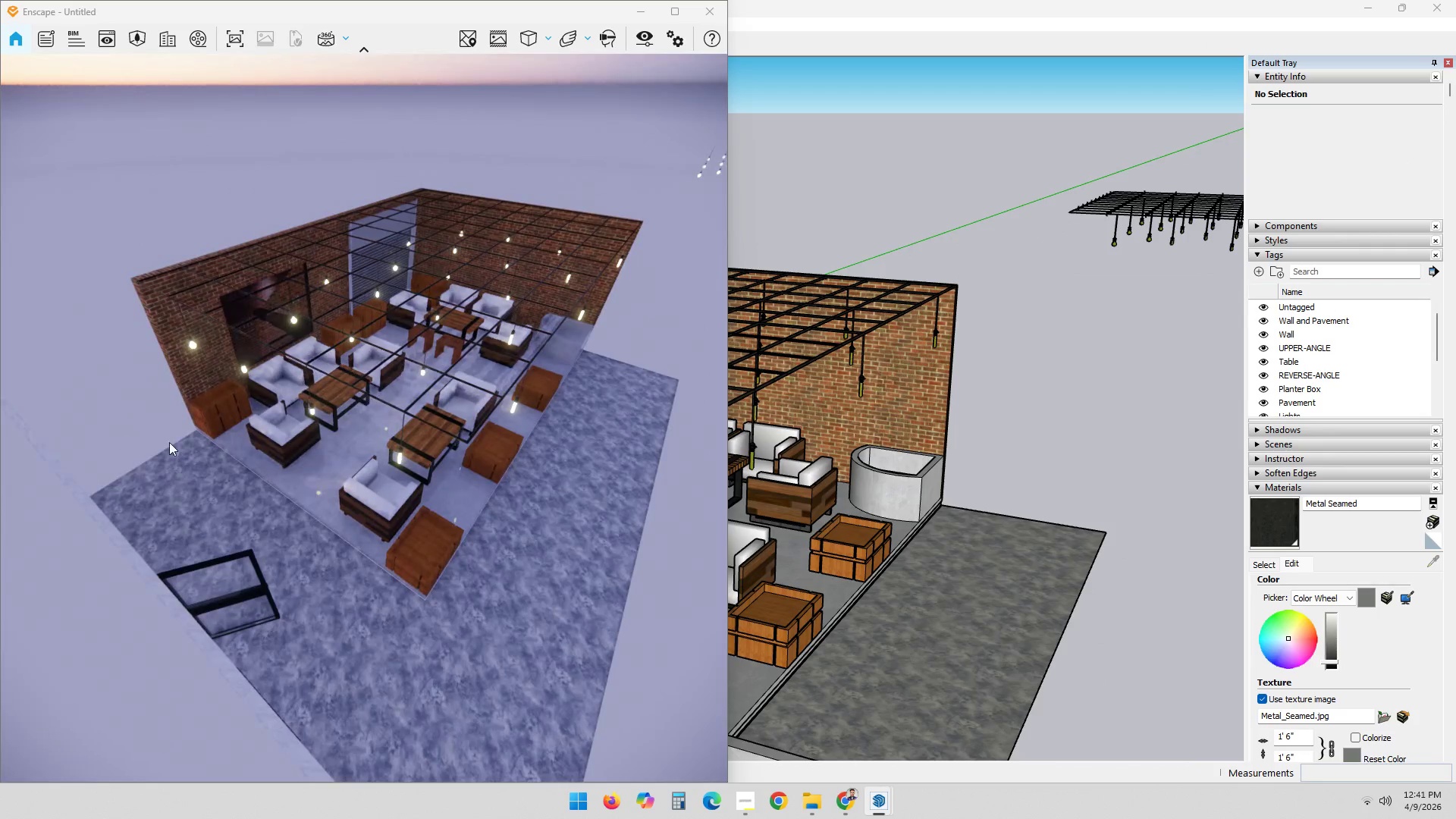 
left_click_drag(start_coordinate=[306, 457], to_coordinate=[419, 366])
 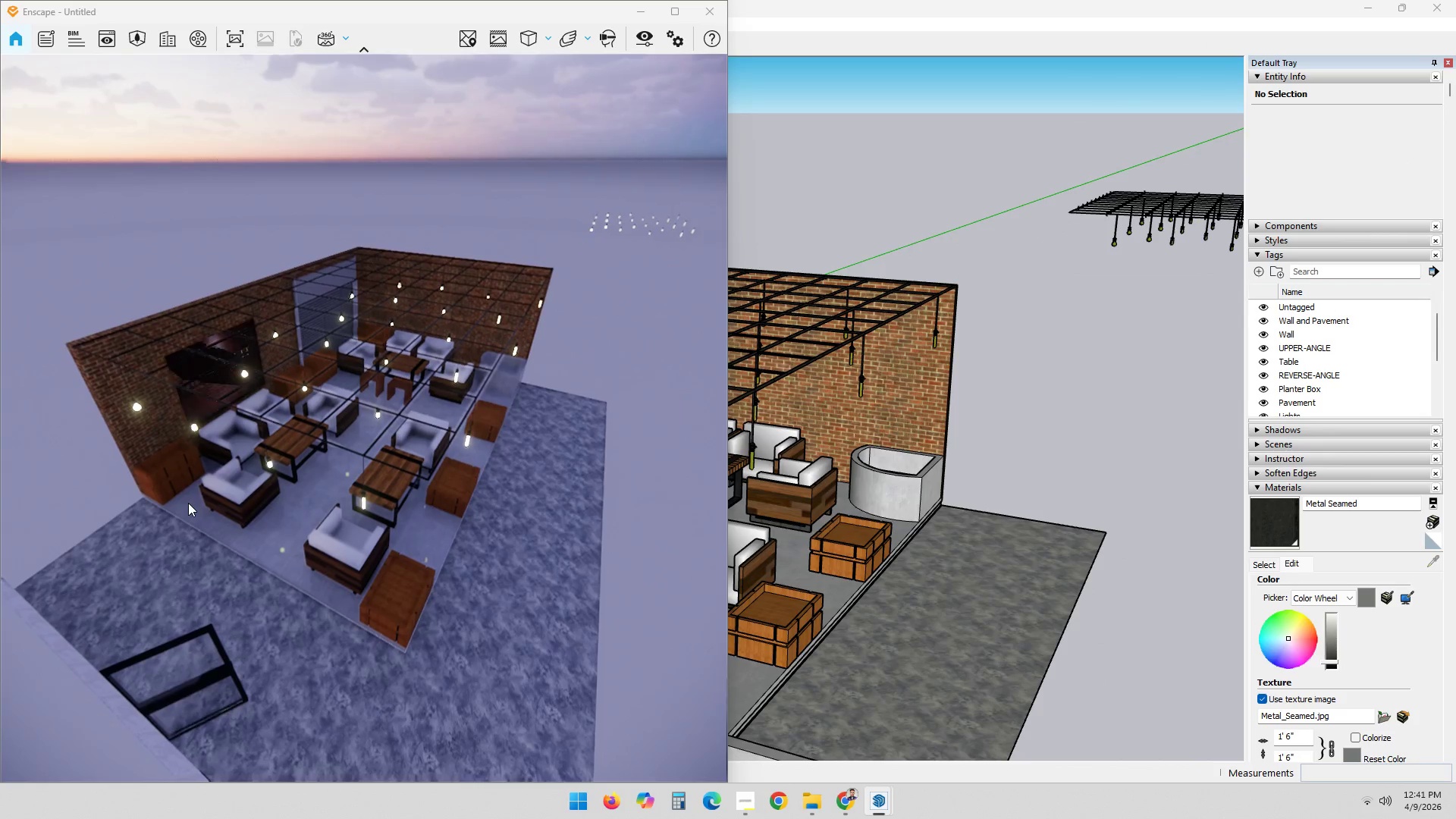 
left_click_drag(start_coordinate=[259, 516], to_coordinate=[382, 339])
 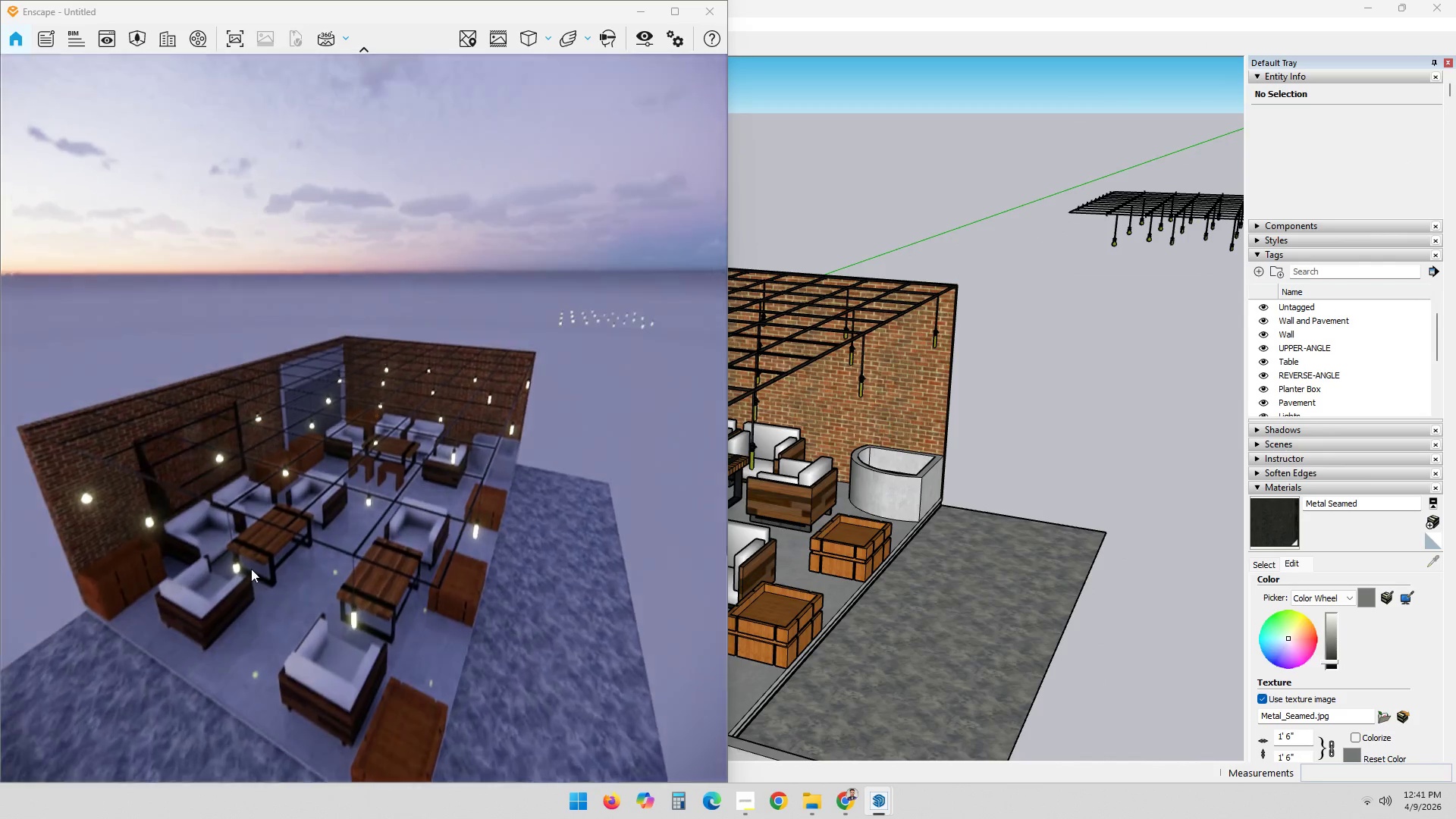 
scroll: coordinate [188, 503], scroll_direction: up, amount: 1.0
 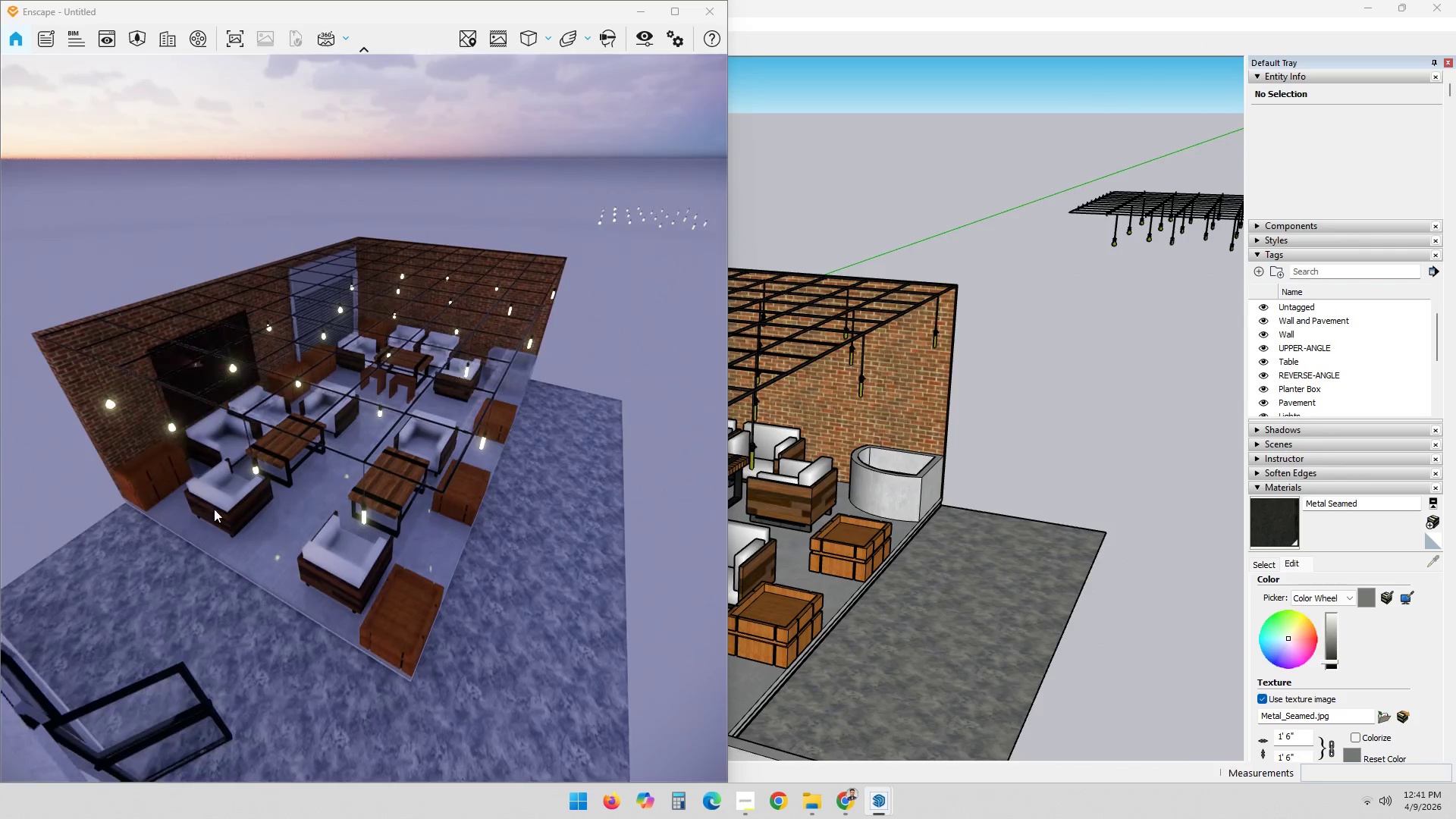 
hold_key(key=ShiftLeft, duration=1.27)
 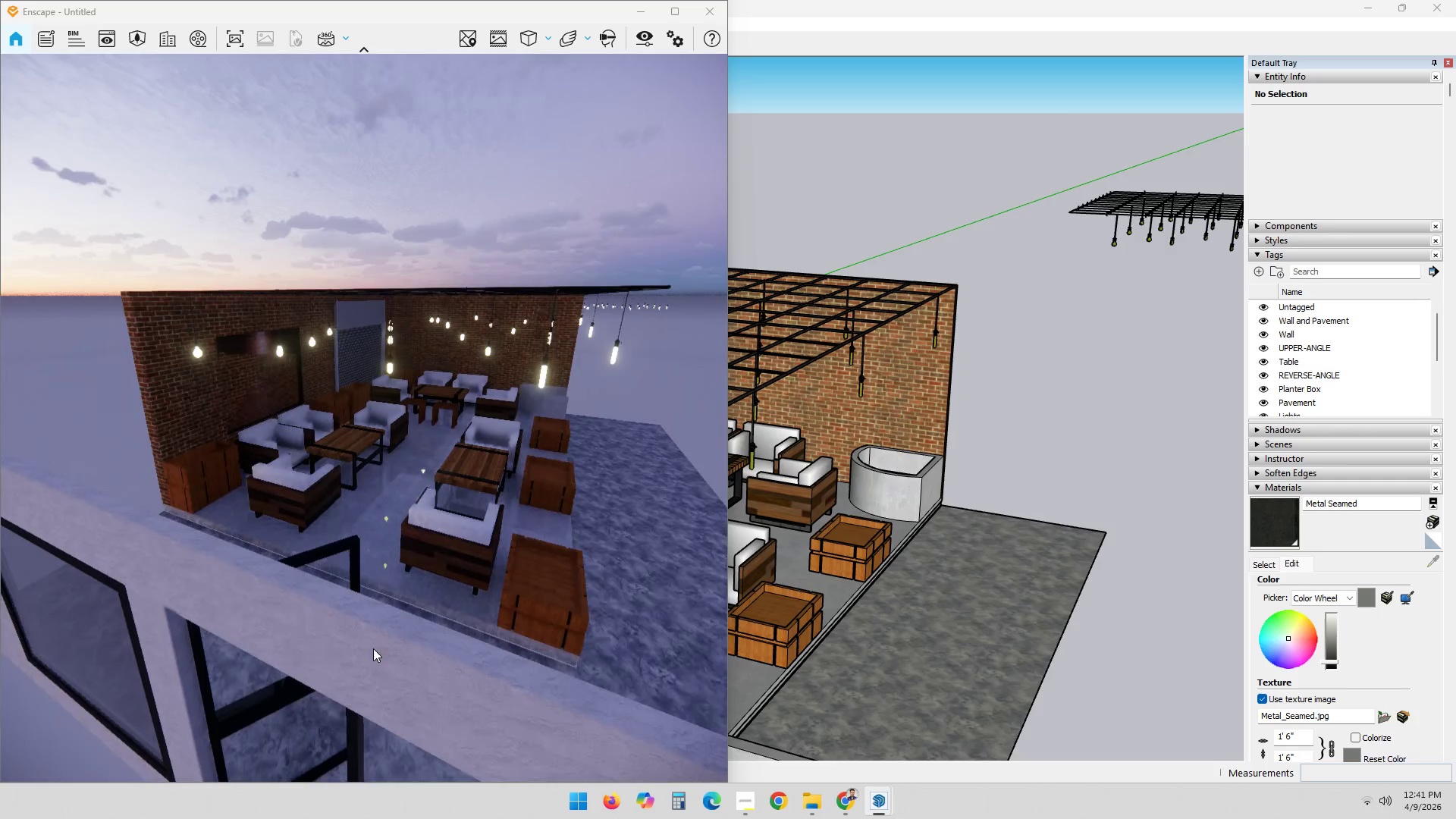 
left_click_drag(start_coordinate=[367, 653], to_coordinate=[288, 446])
 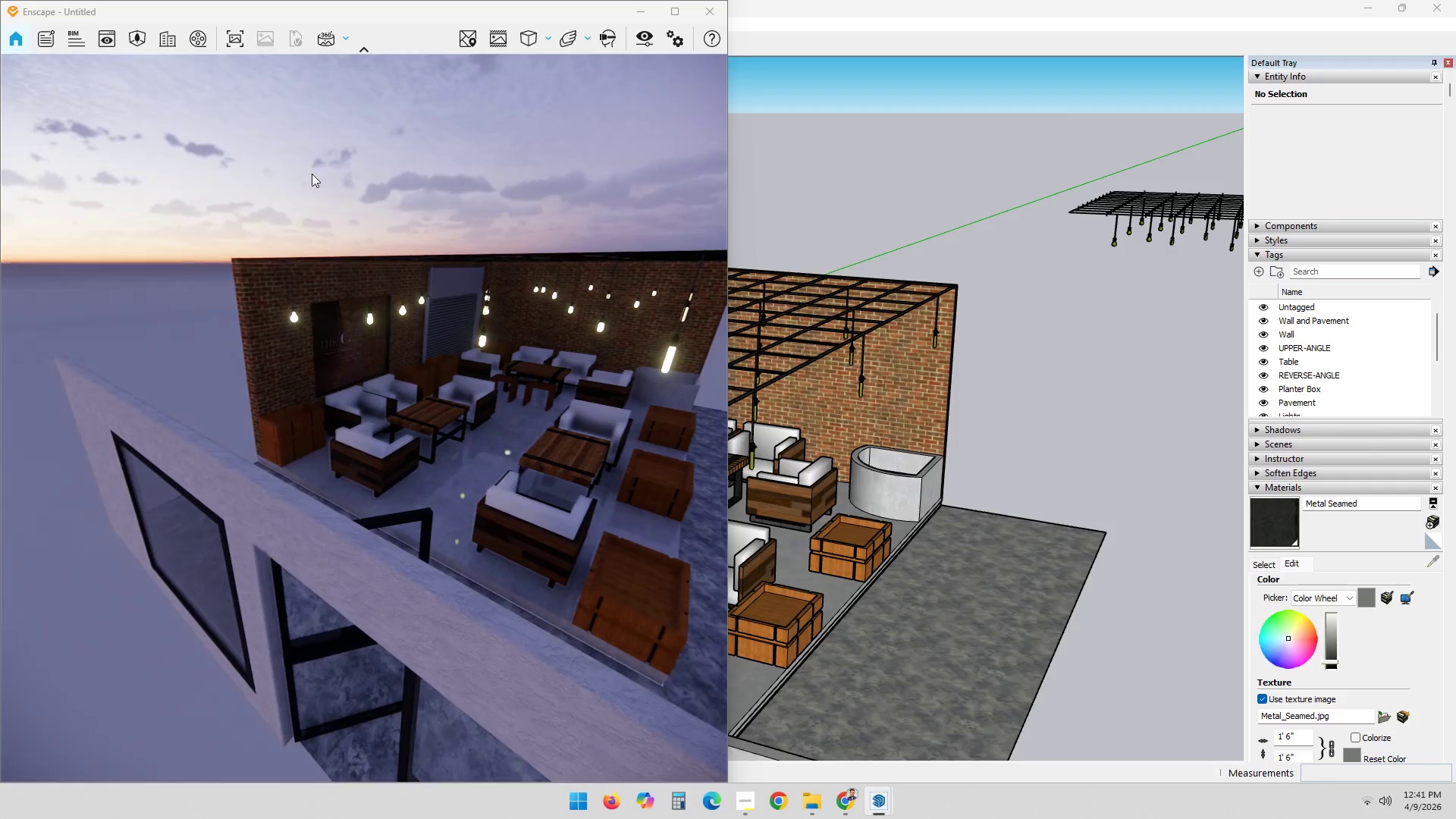 
double_click([318, 163])
 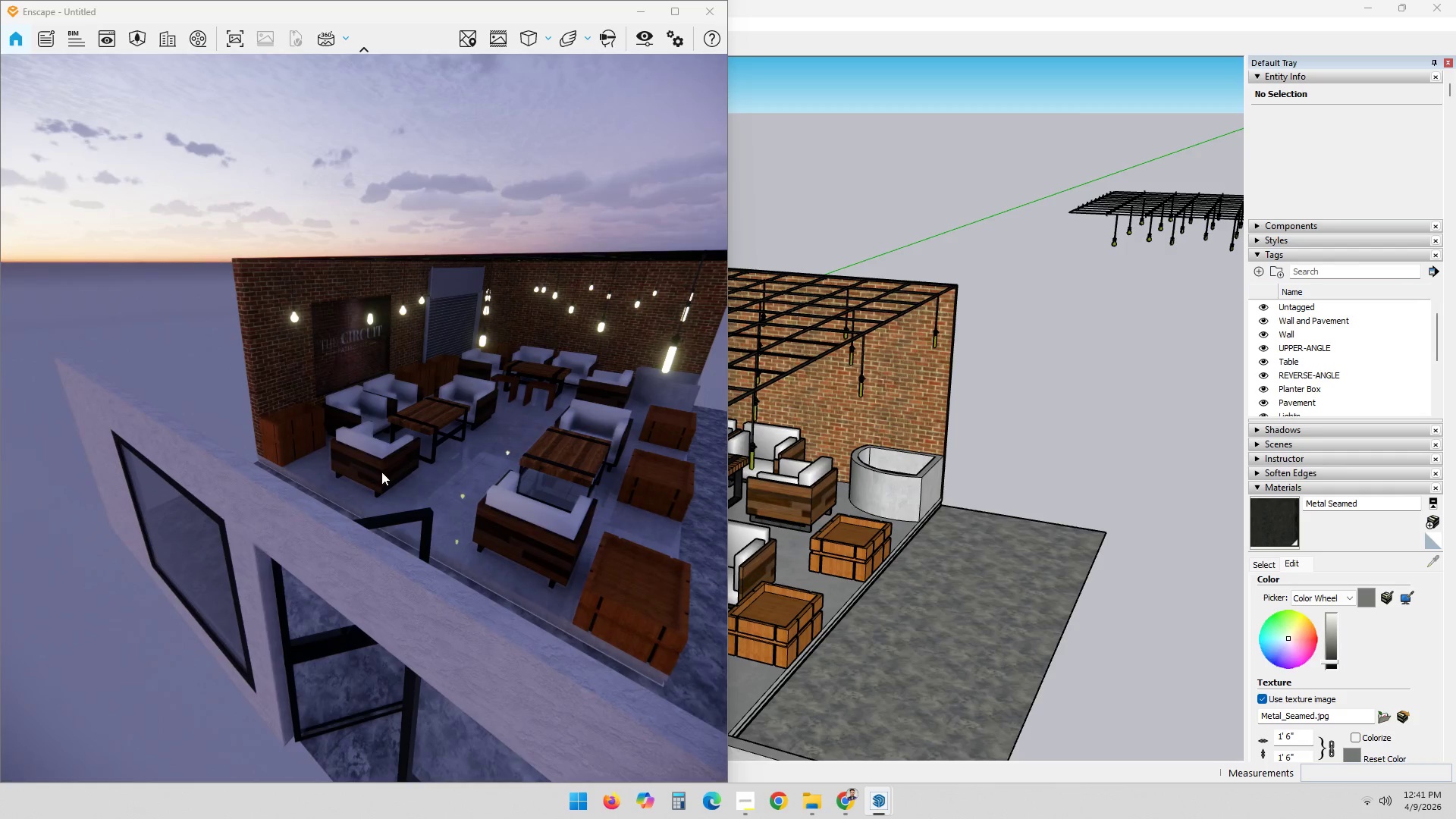 
scroll: coordinate [374, 497], scroll_direction: down, amount: 1.0
 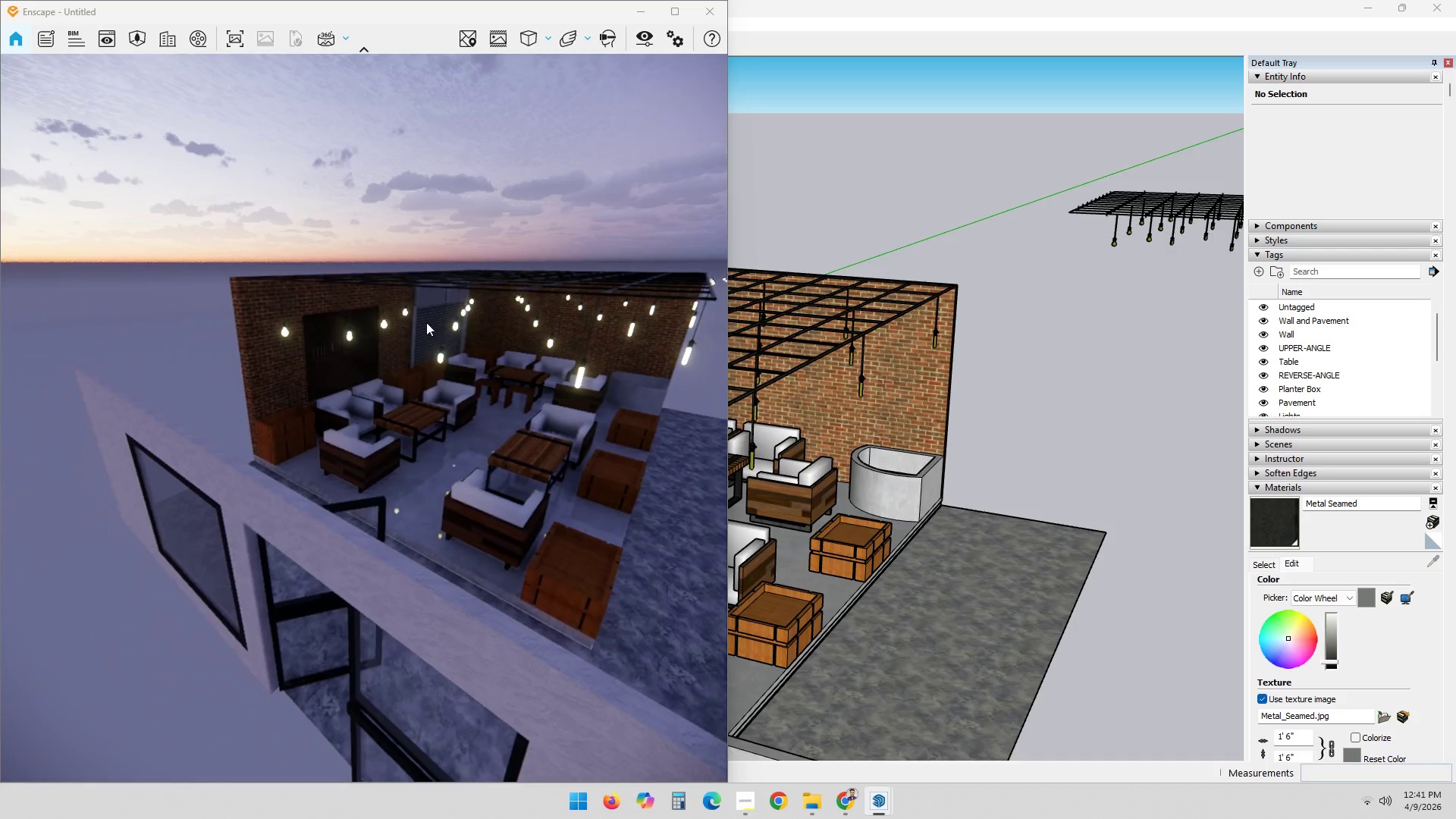 
left_click([369, 127])
 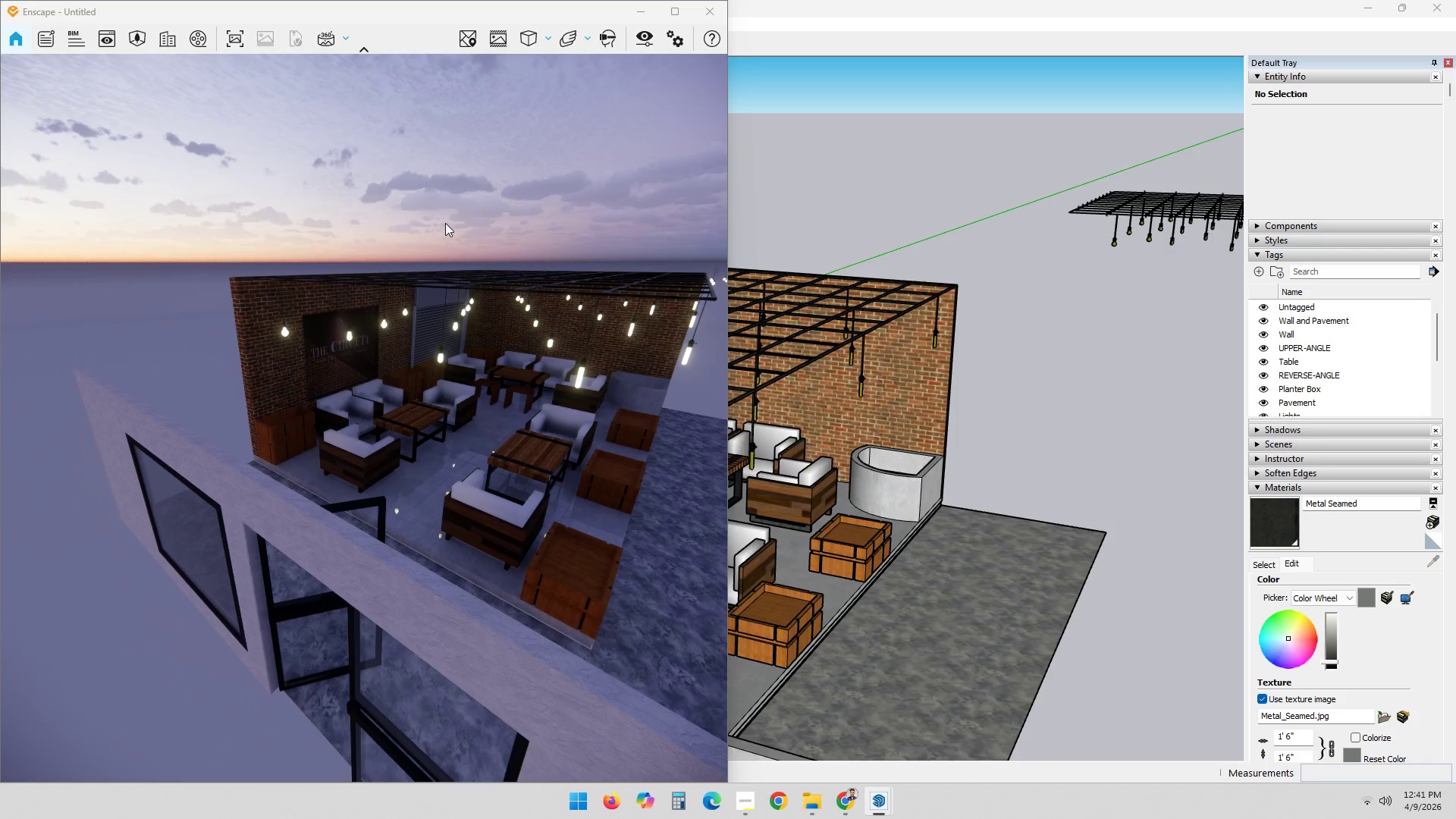 
key(Escape)
 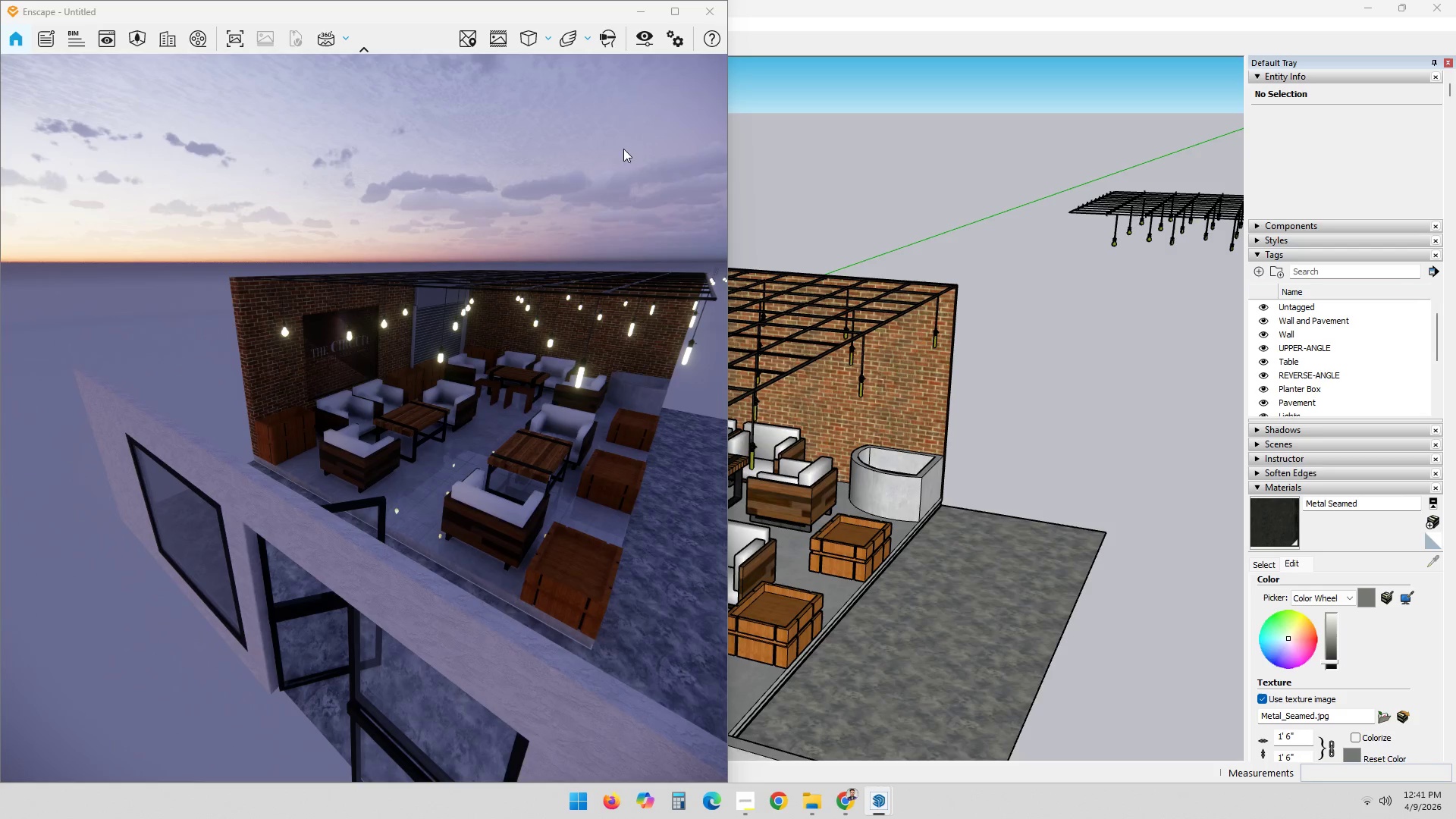 
key(Alt+AltLeft)
 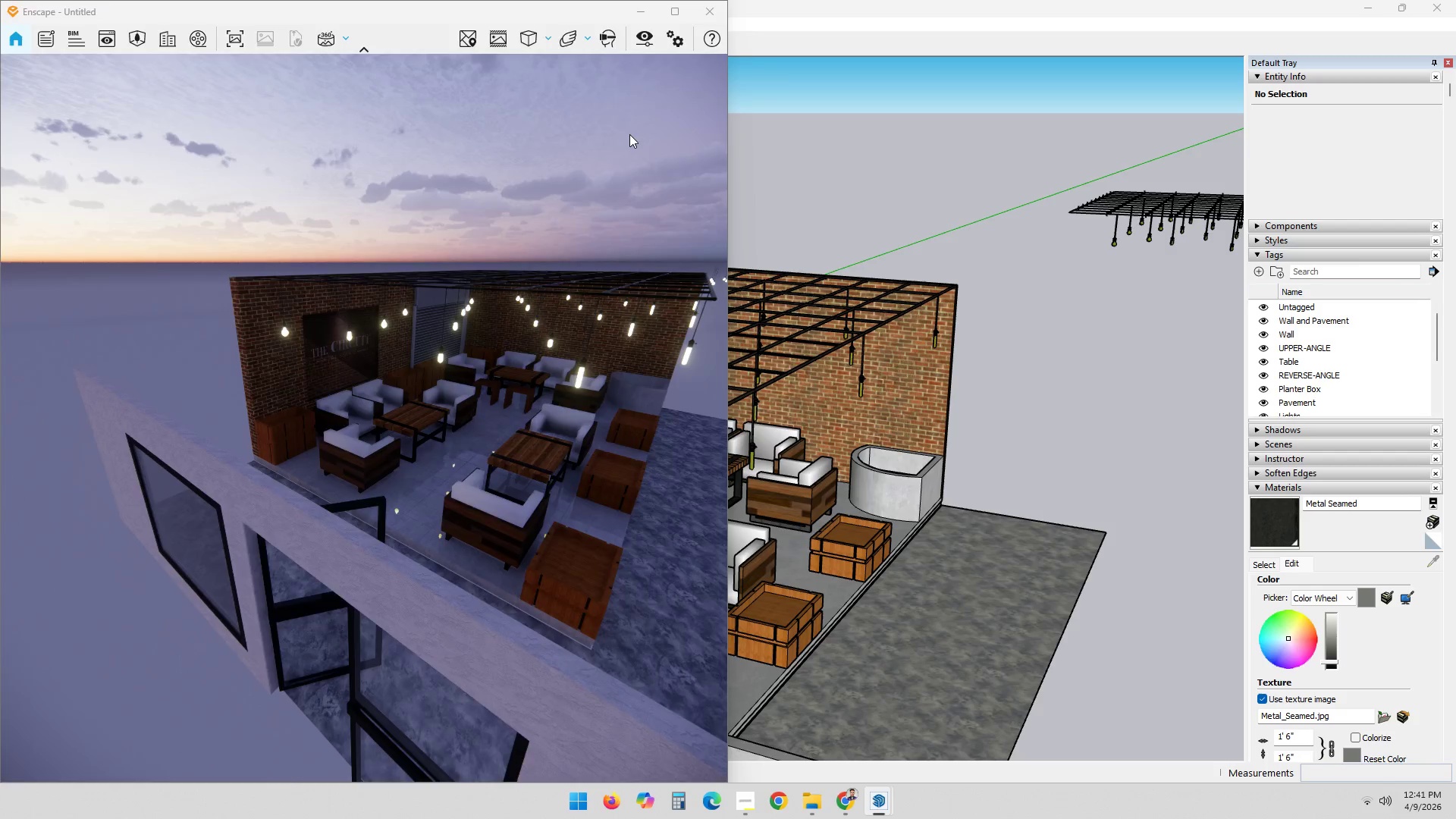 
key(Alt+Tab)
 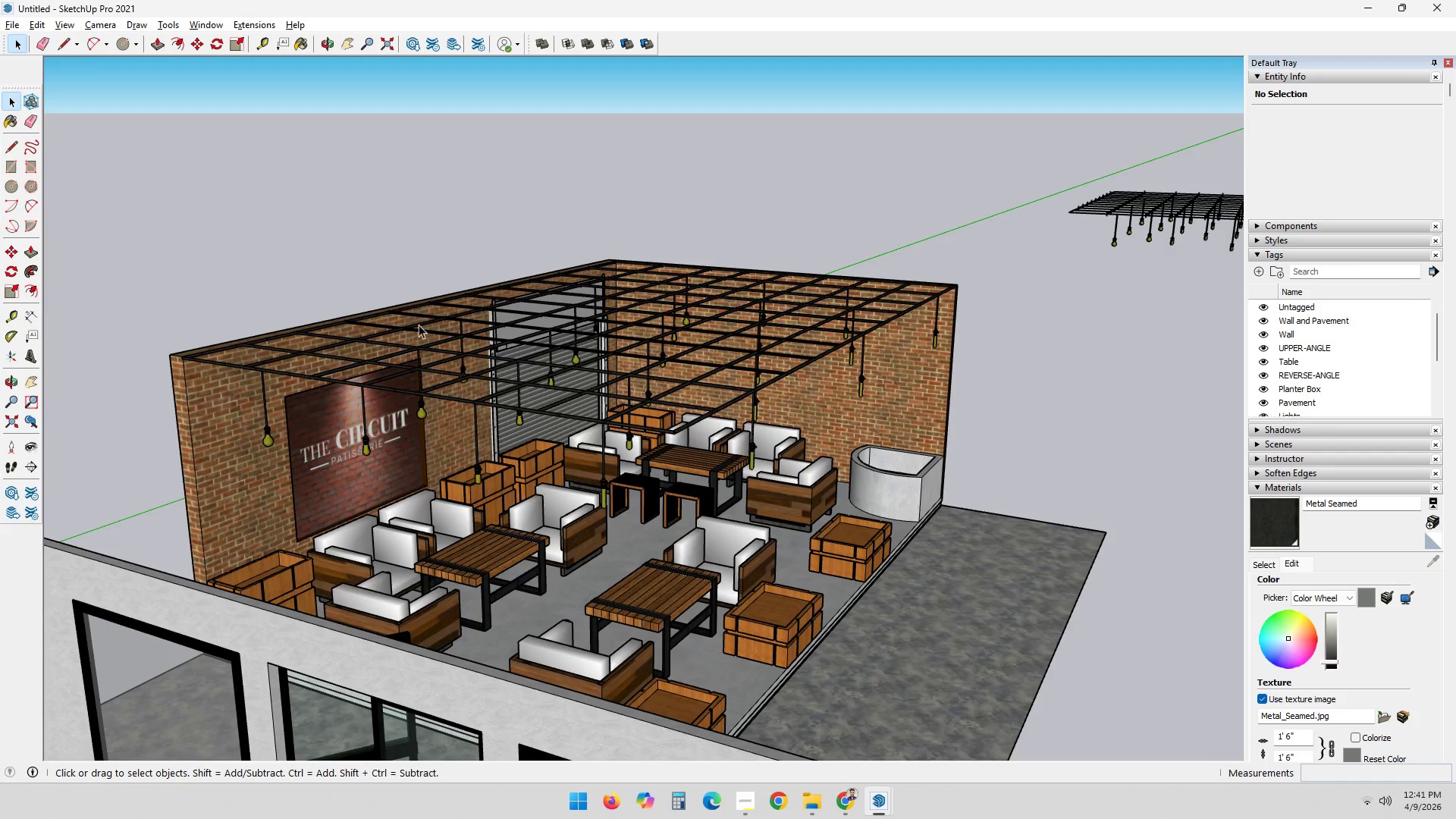 
scroll: coordinate [311, 278], scroll_direction: up, amount: 6.0
 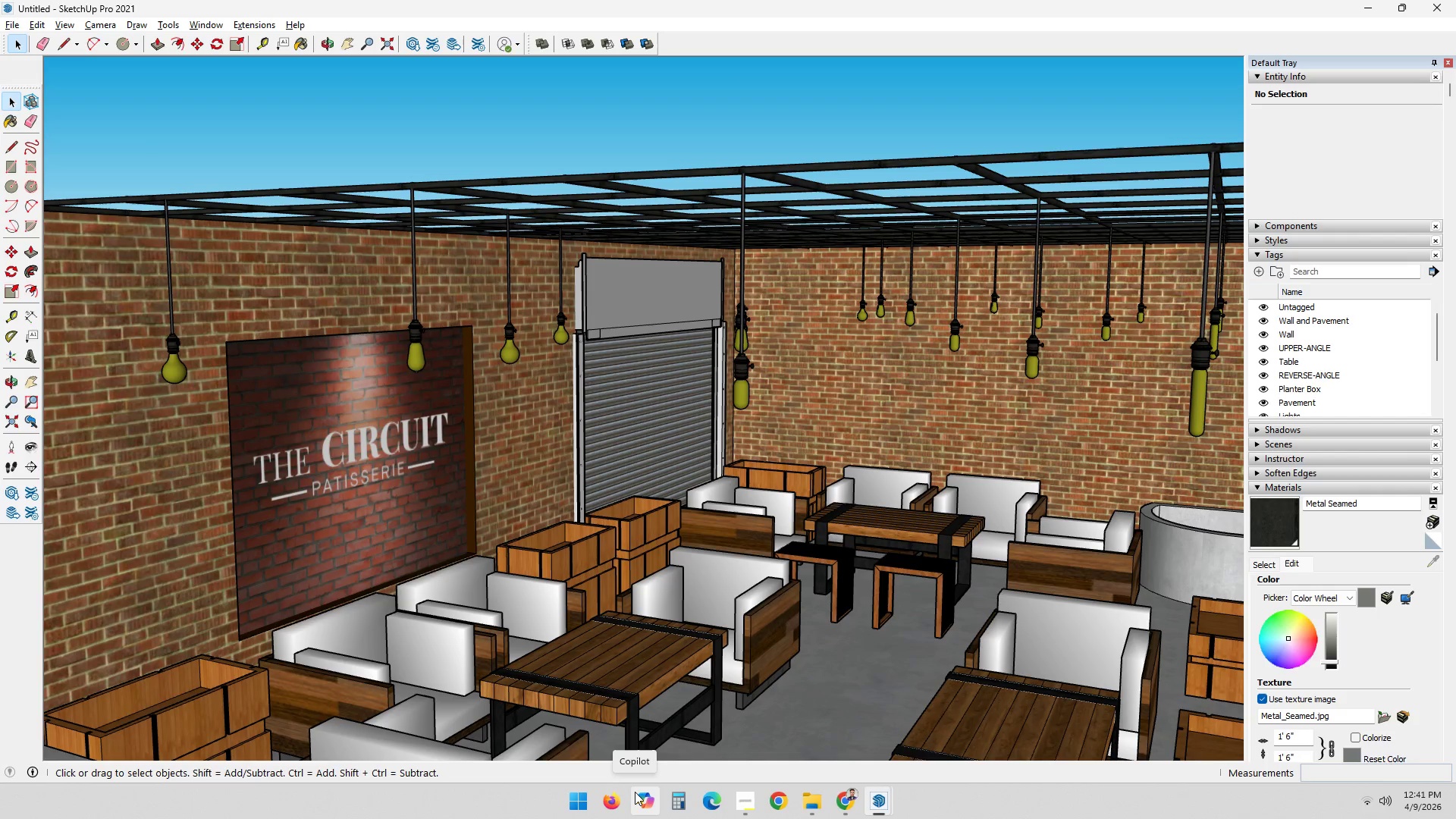 
wait(13.41)
 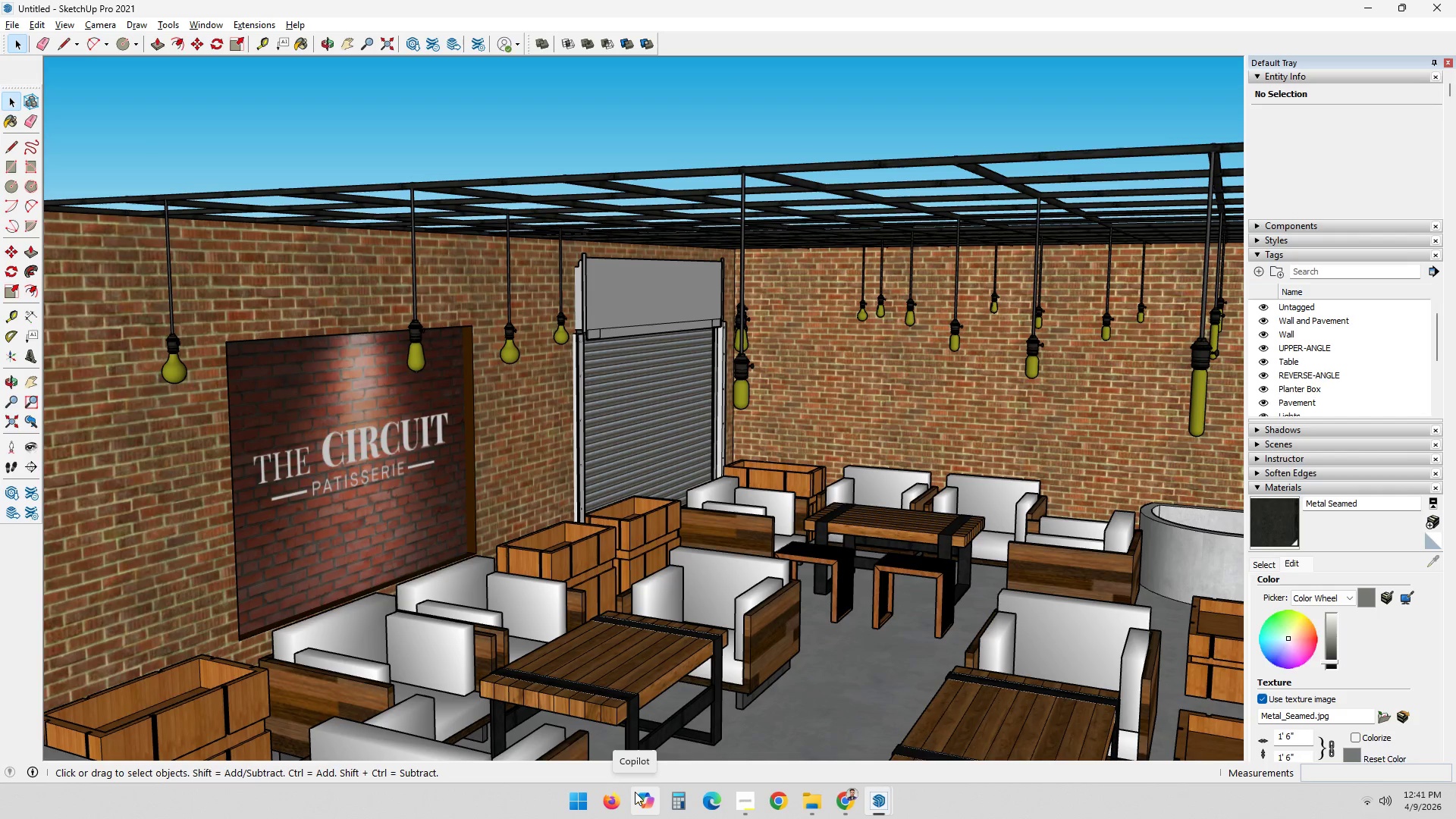 
left_click([847, 803])
 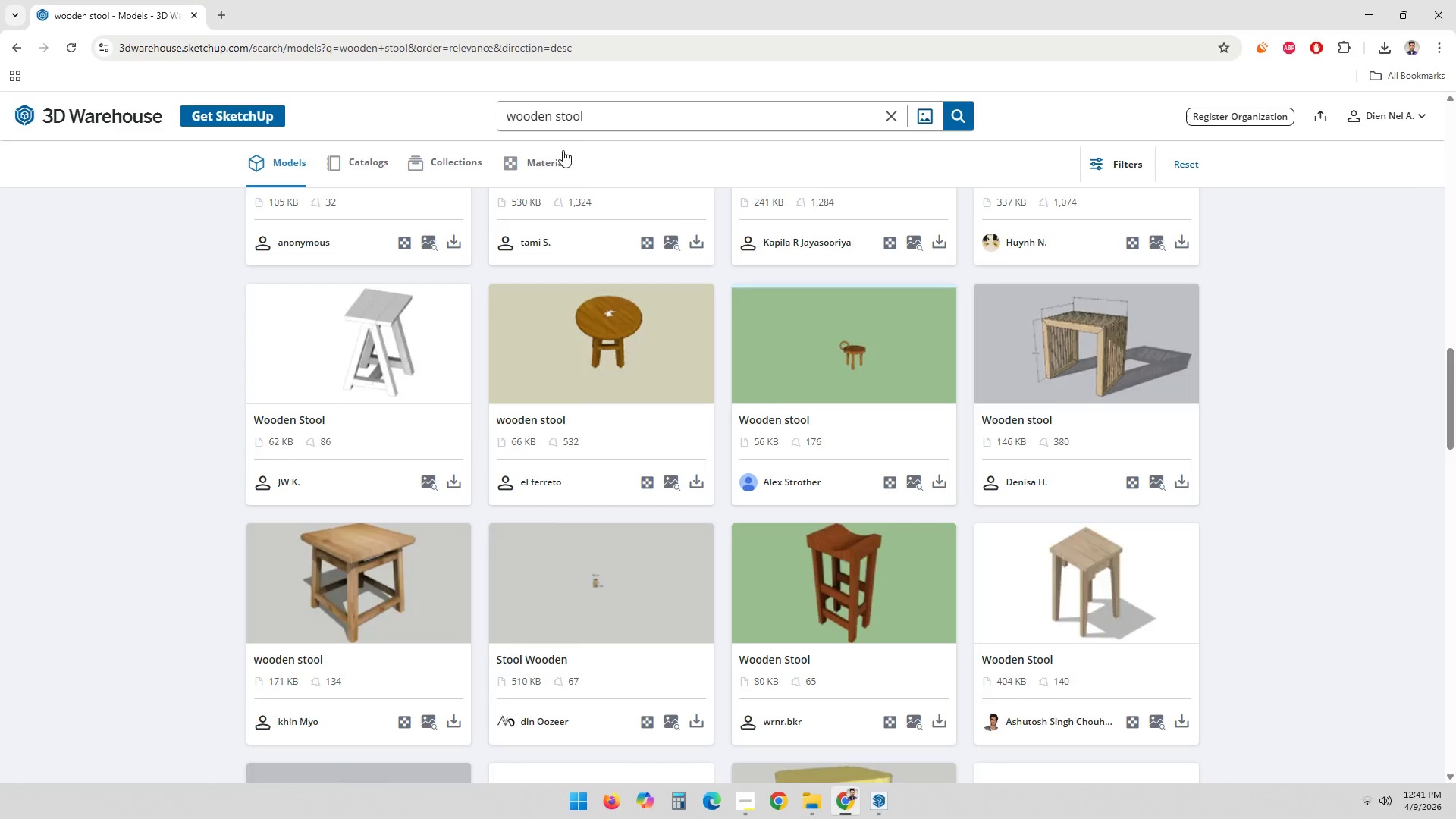 
left_click([573, 121])
 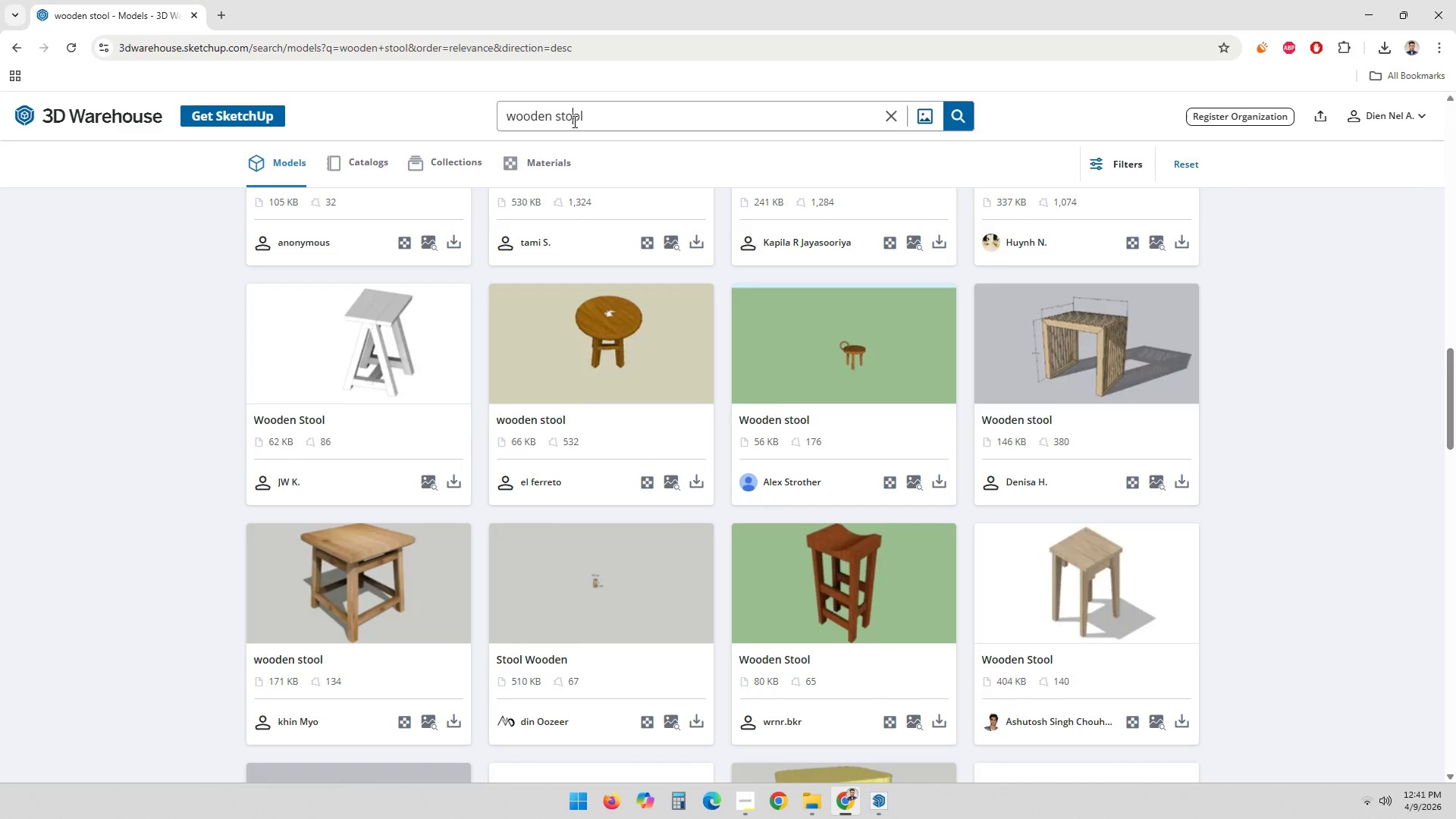 
key(Control+ControlLeft)
 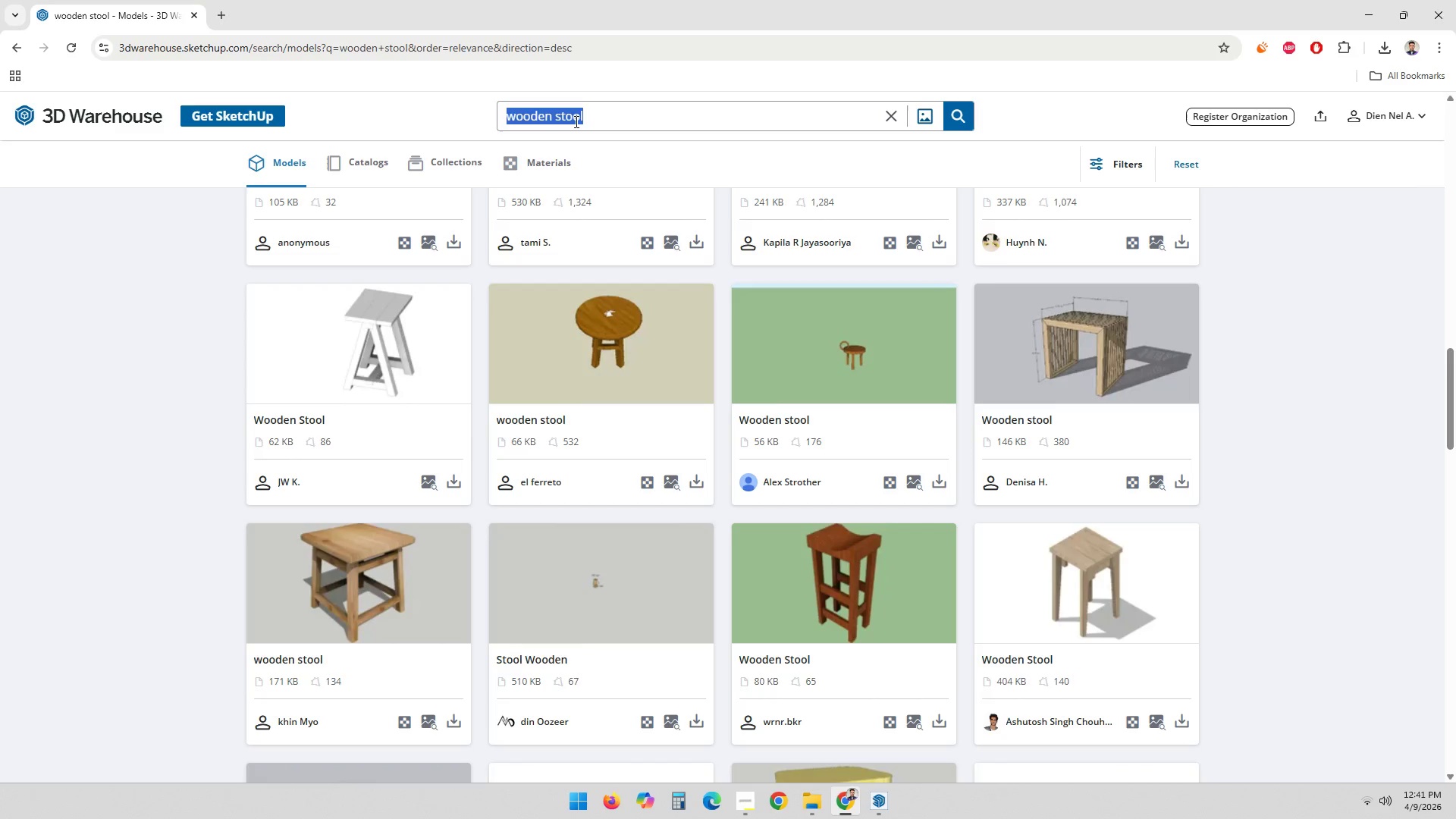 
key(Control+A)
 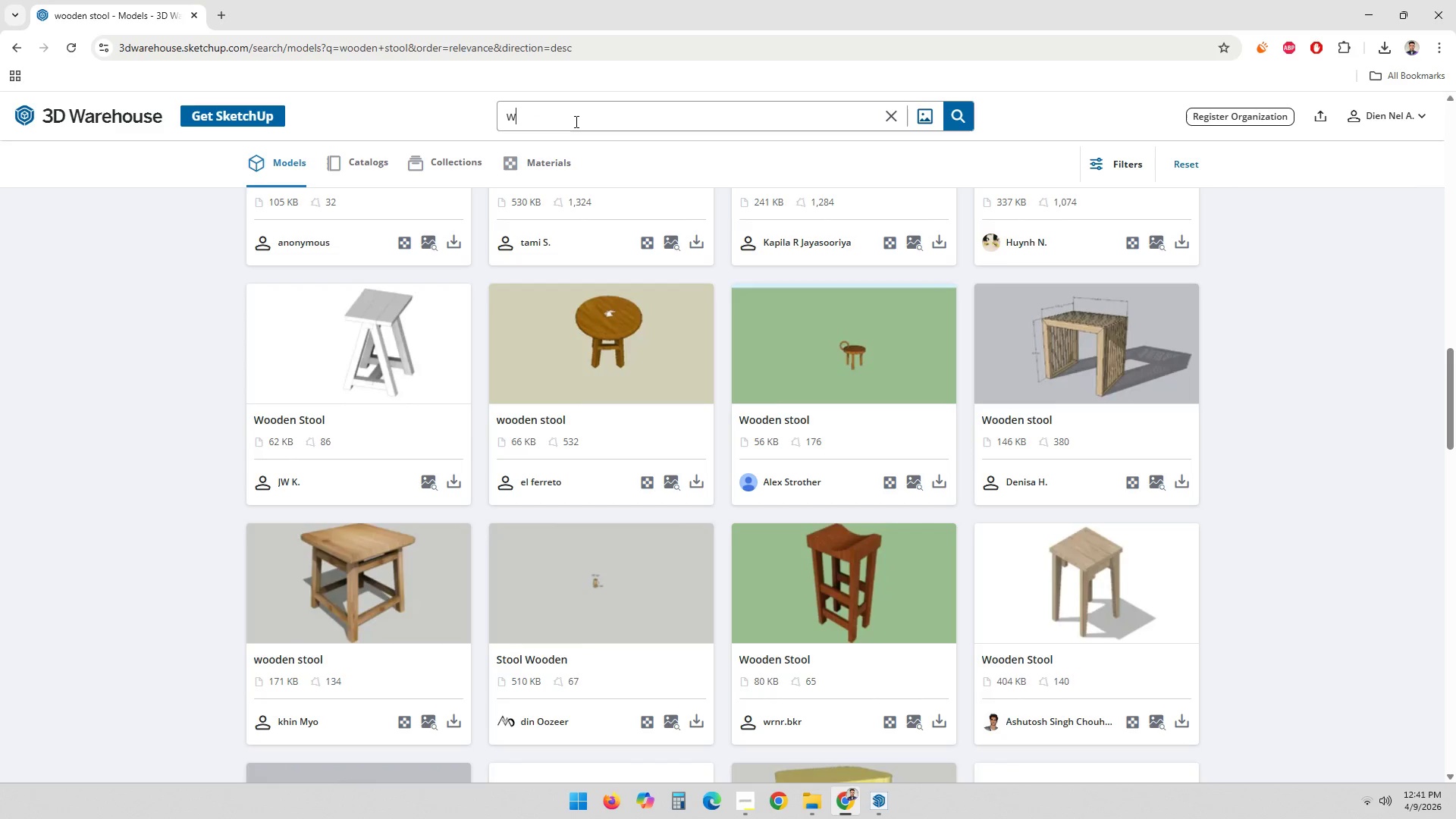 
type(wall lamp)
 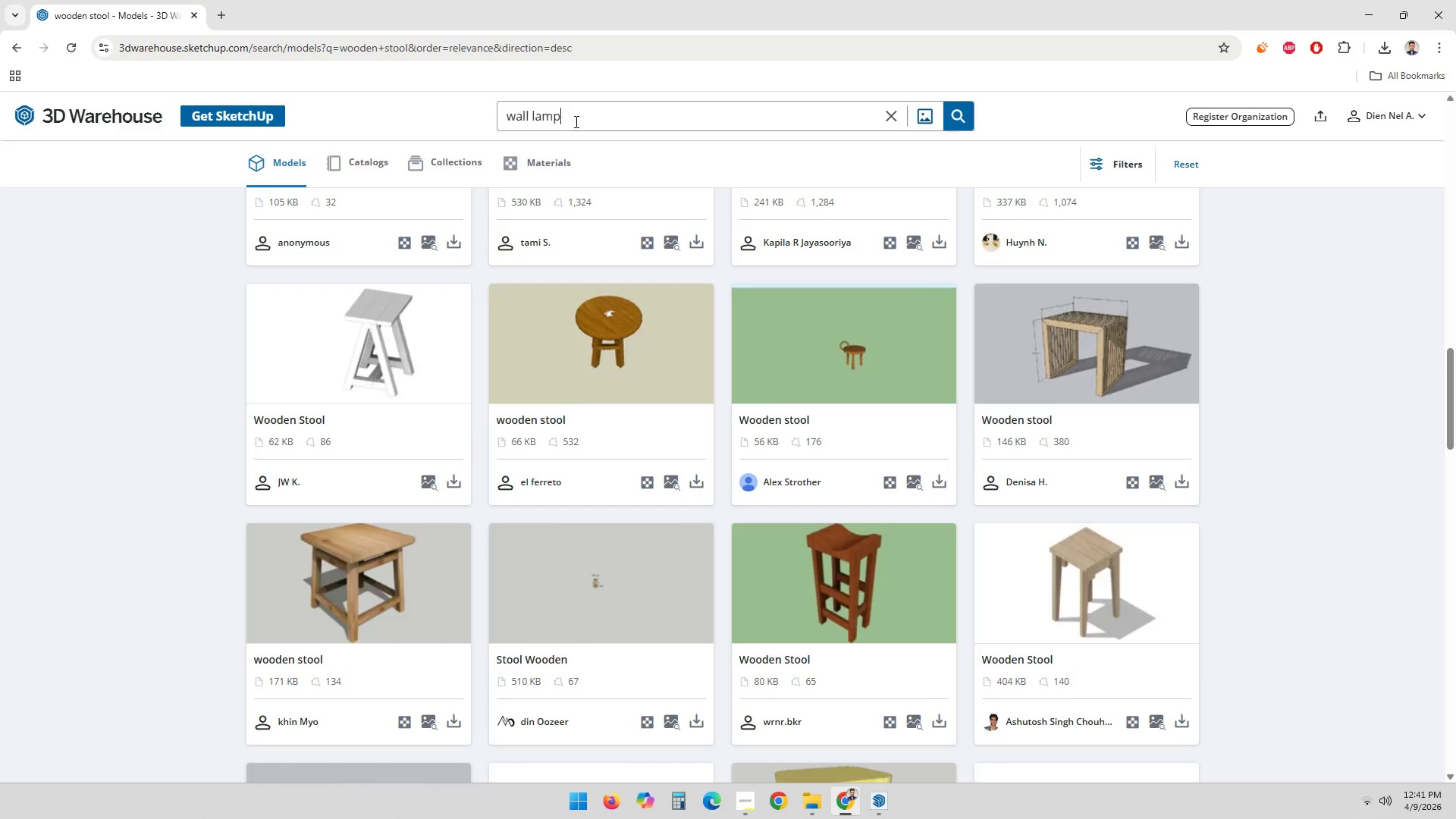 
key(Enter)
 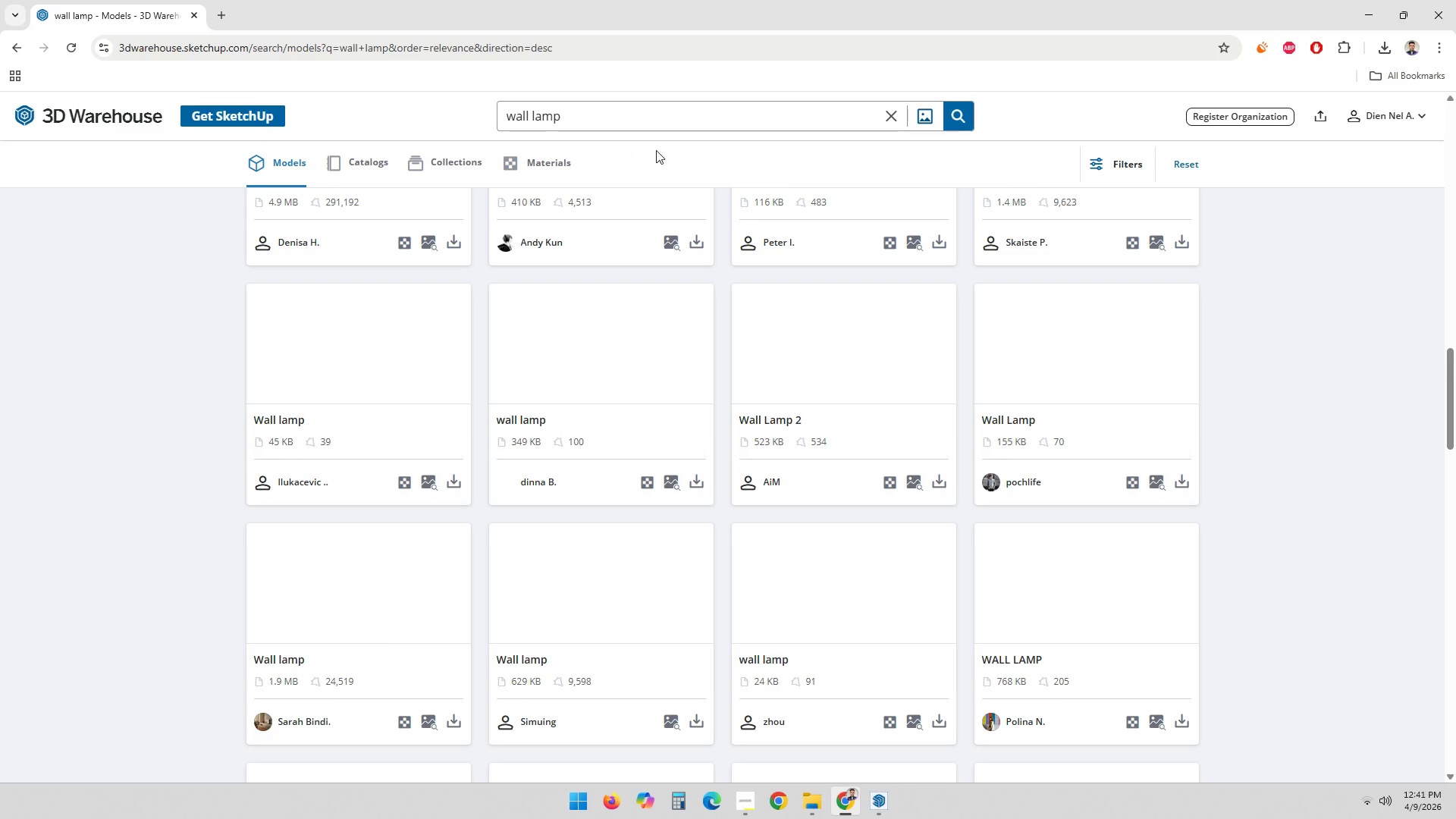 
left_click_drag(start_coordinate=[1455, 325], to_coordinate=[1455, 136])
 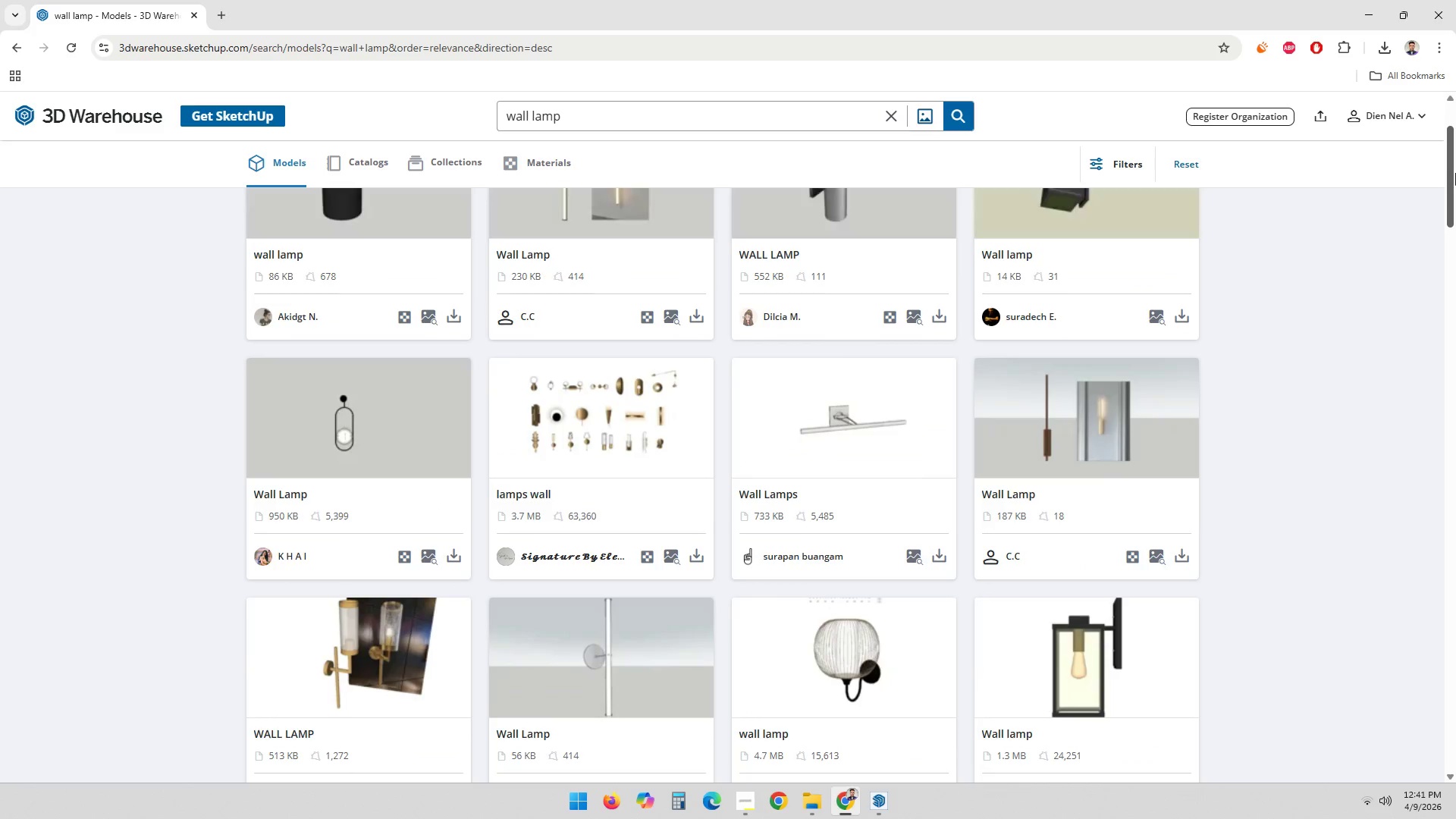 
scroll: coordinate [948, 381], scroll_direction: up, amount: 3.0
 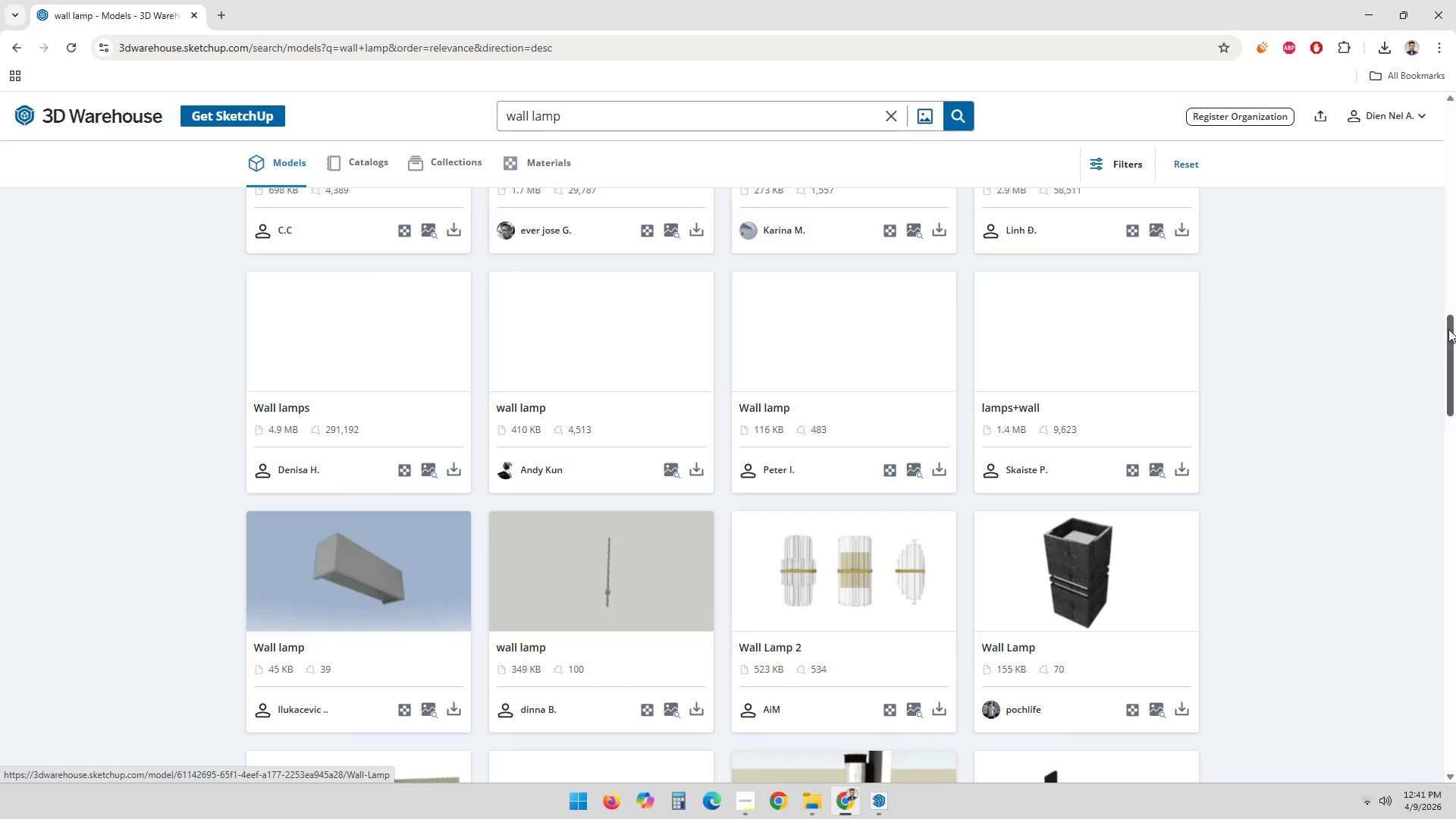 
left_click_drag(start_coordinate=[1455, 171], to_coordinate=[1455, 108])
 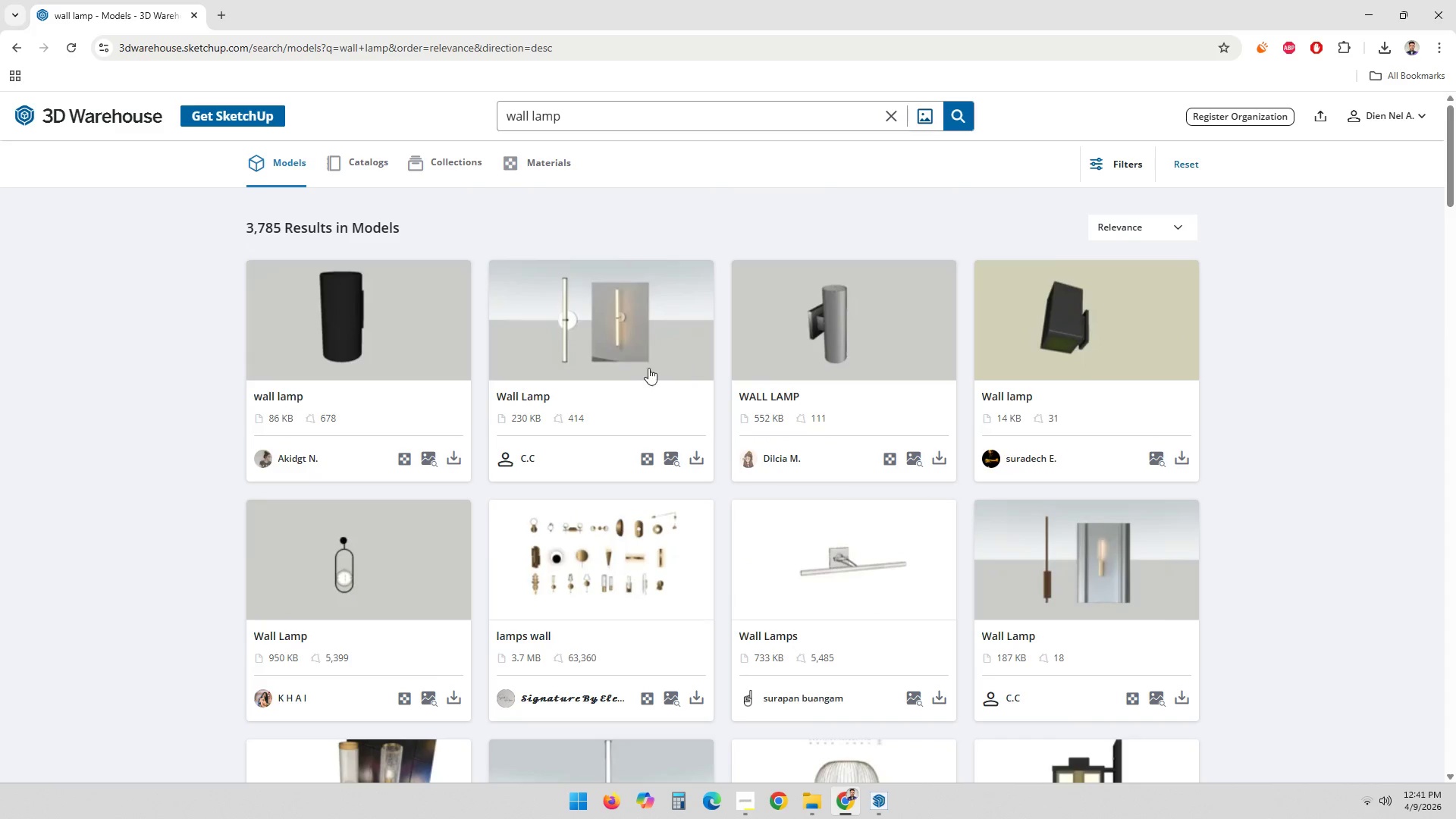 
scroll: coordinate [610, 349], scroll_direction: up, amount: 2.0
 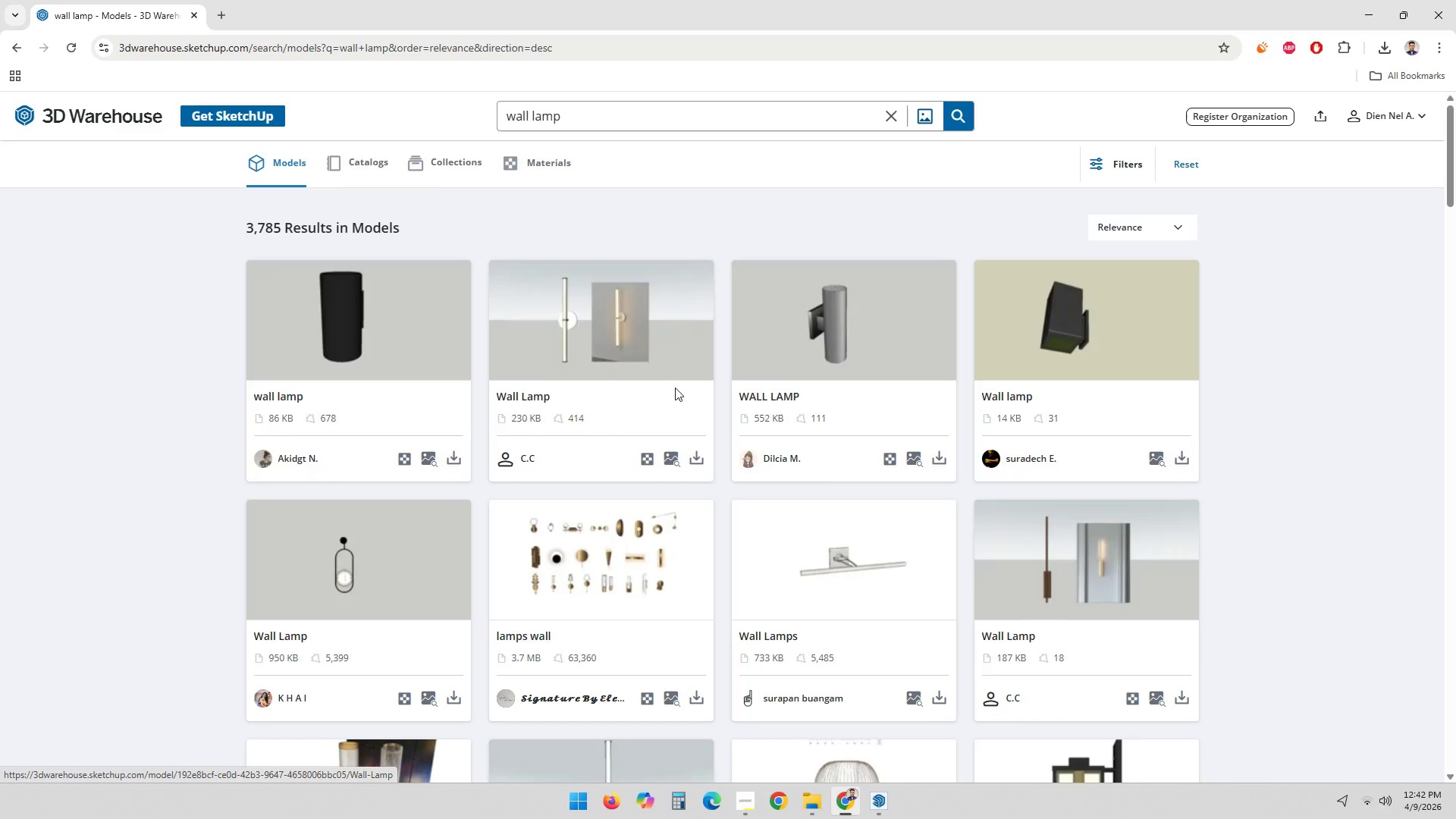 
scroll: coordinate [952, 410], scroll_direction: down, amount: 20.0
 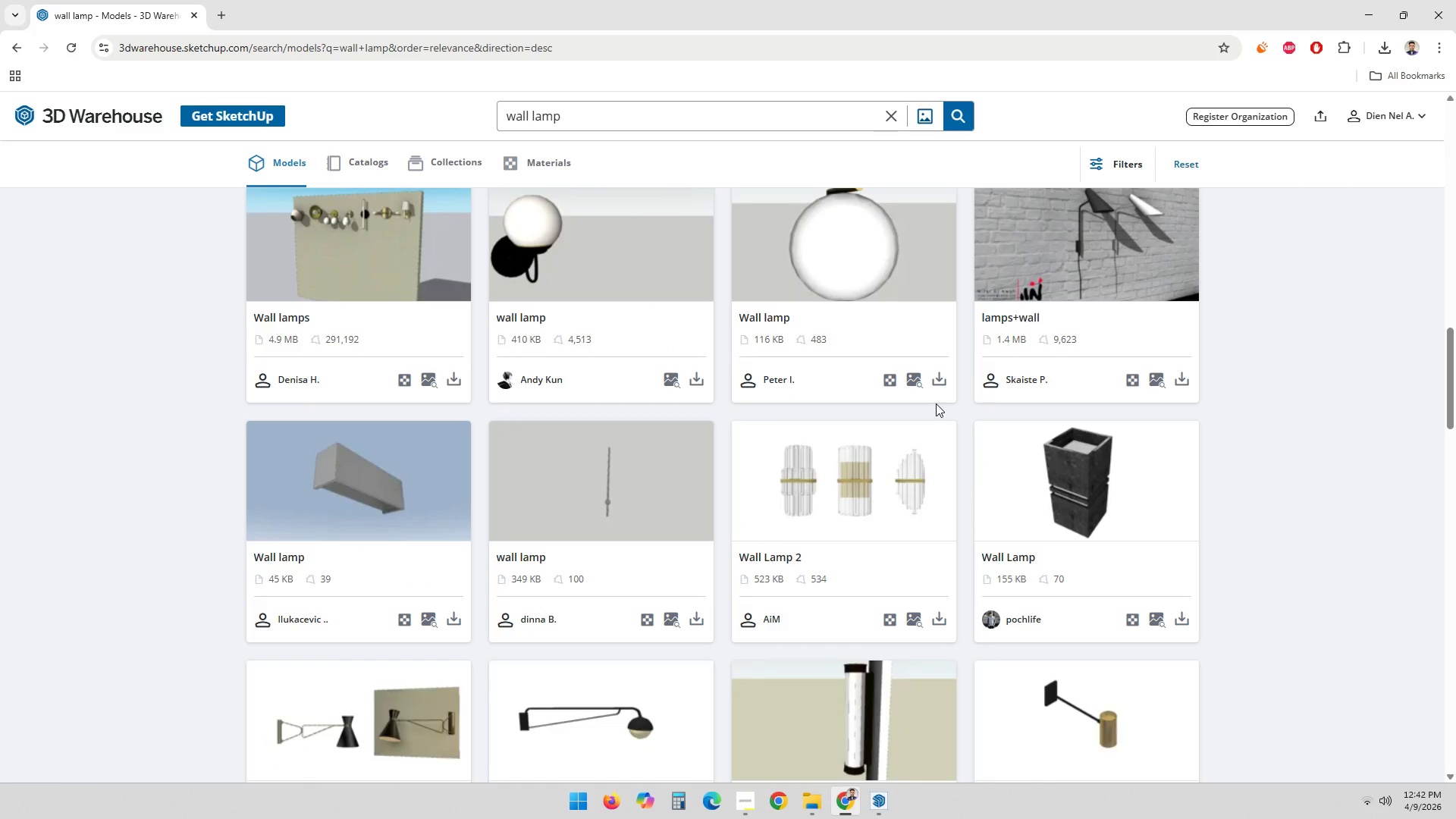 
scroll: coordinate [936, 403], scroll_direction: down, amount: 8.0
 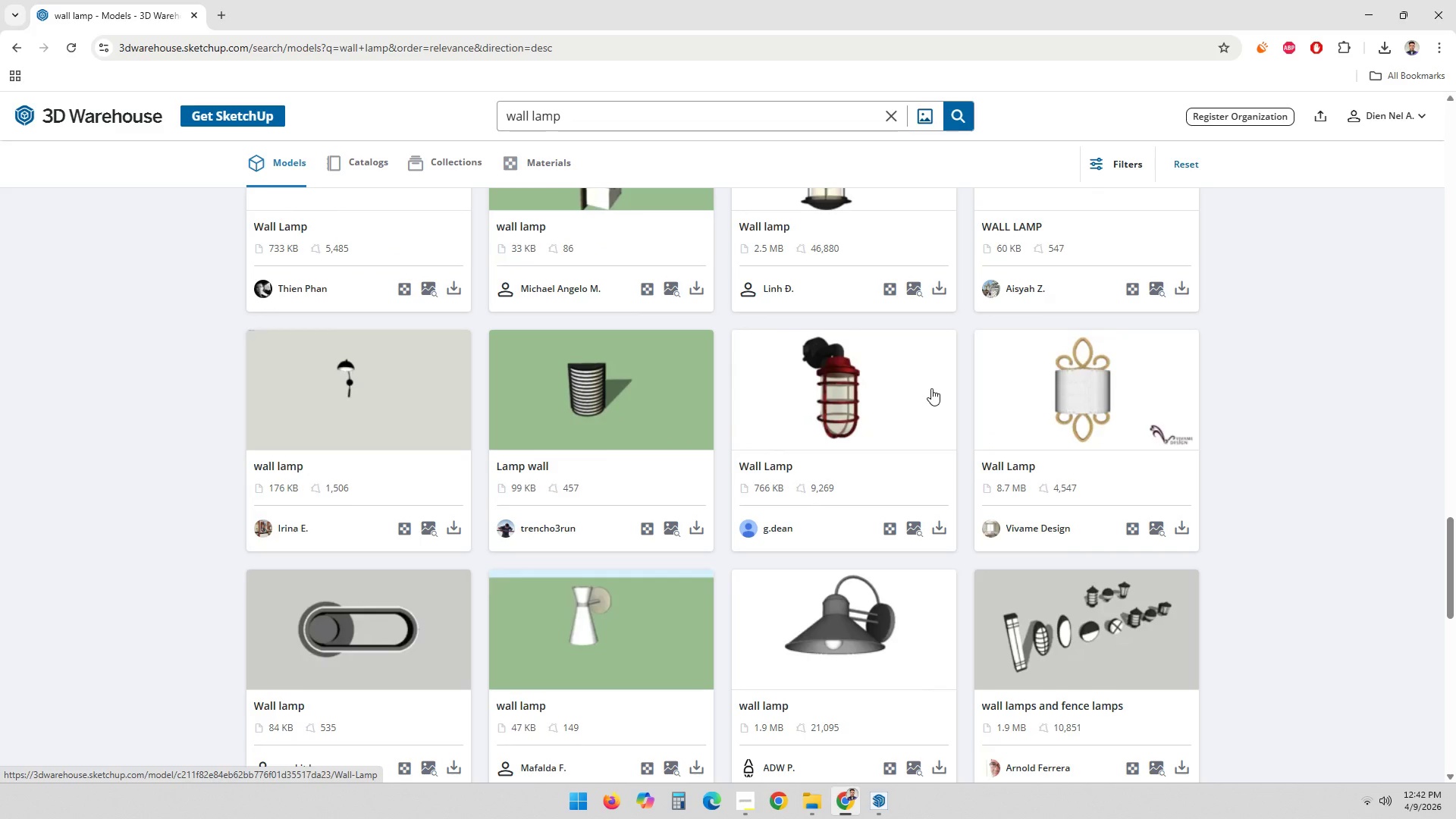 
wait(5.54)
 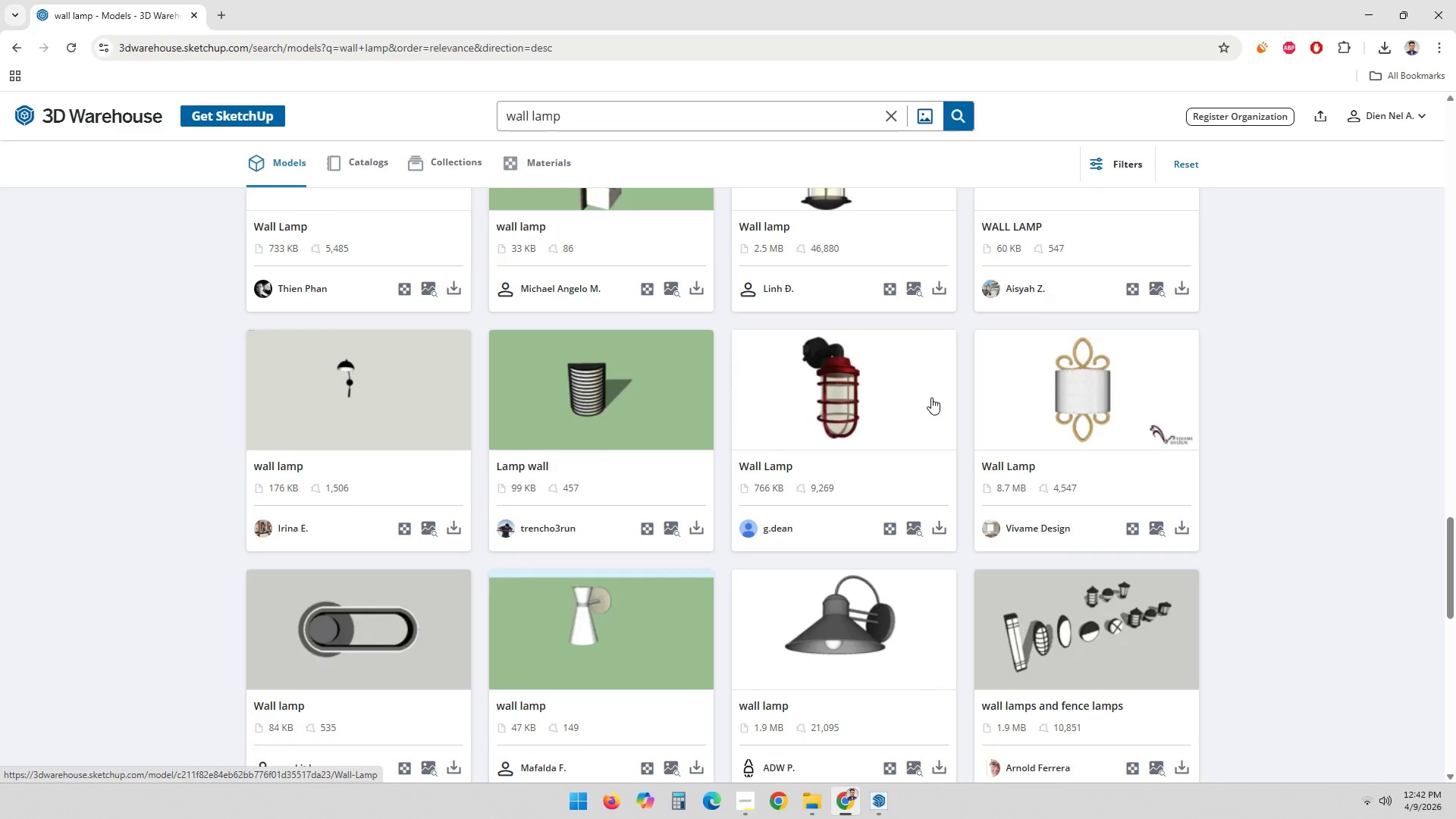 
scroll: coordinate [902, 453], scroll_direction: up, amount: 6.0
 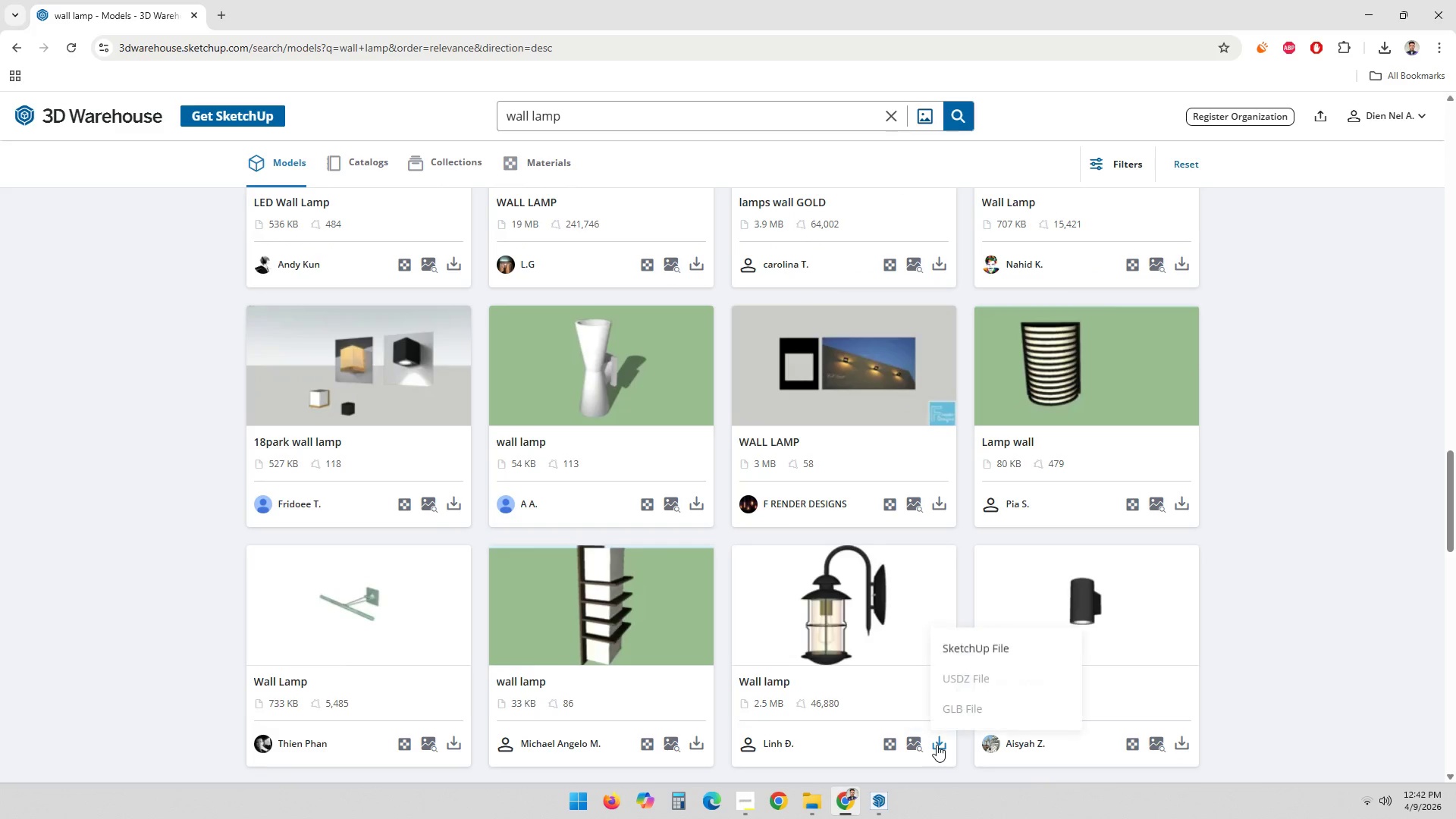 
left_click([972, 652])
 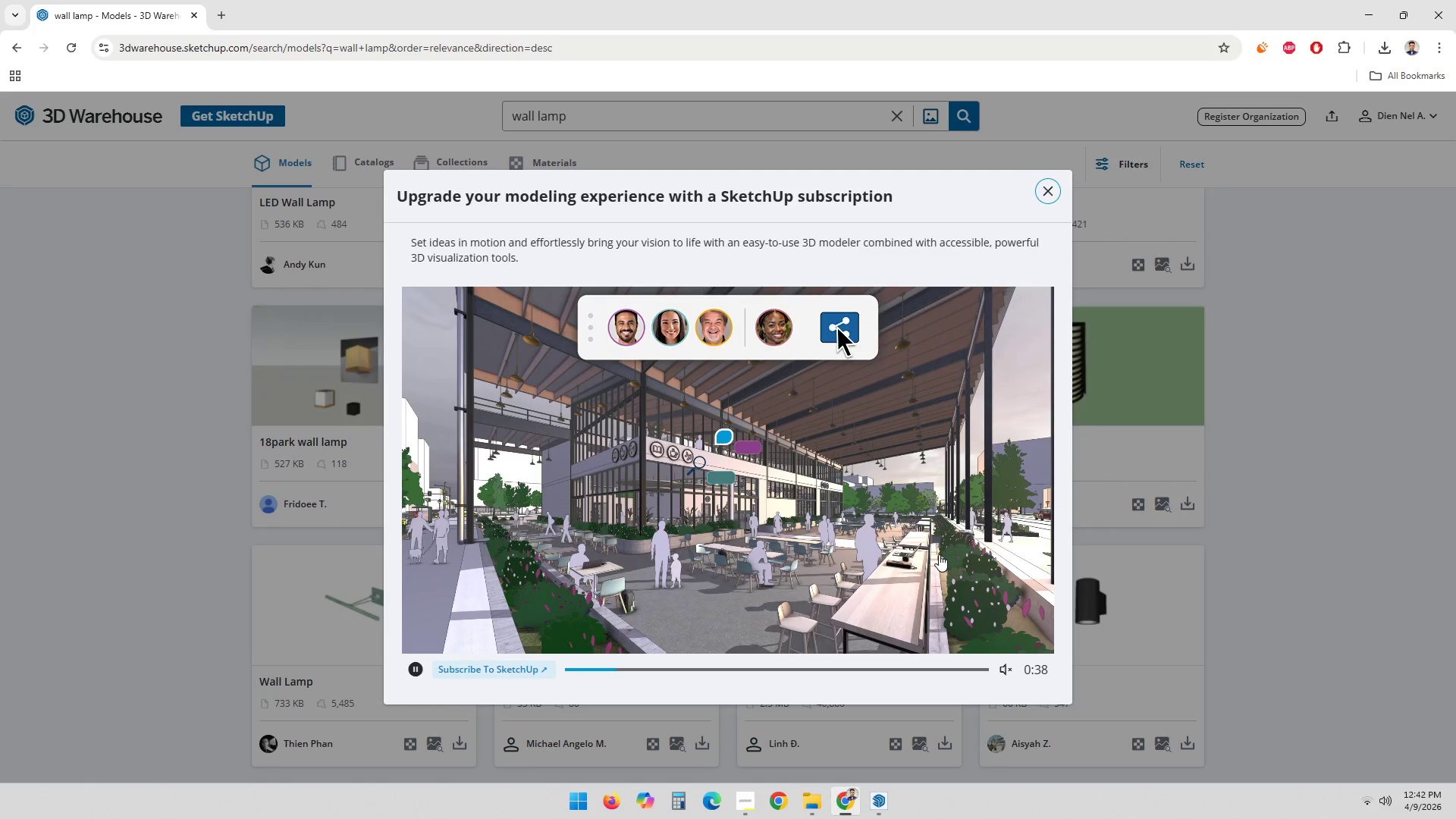 
wait(7.5)
 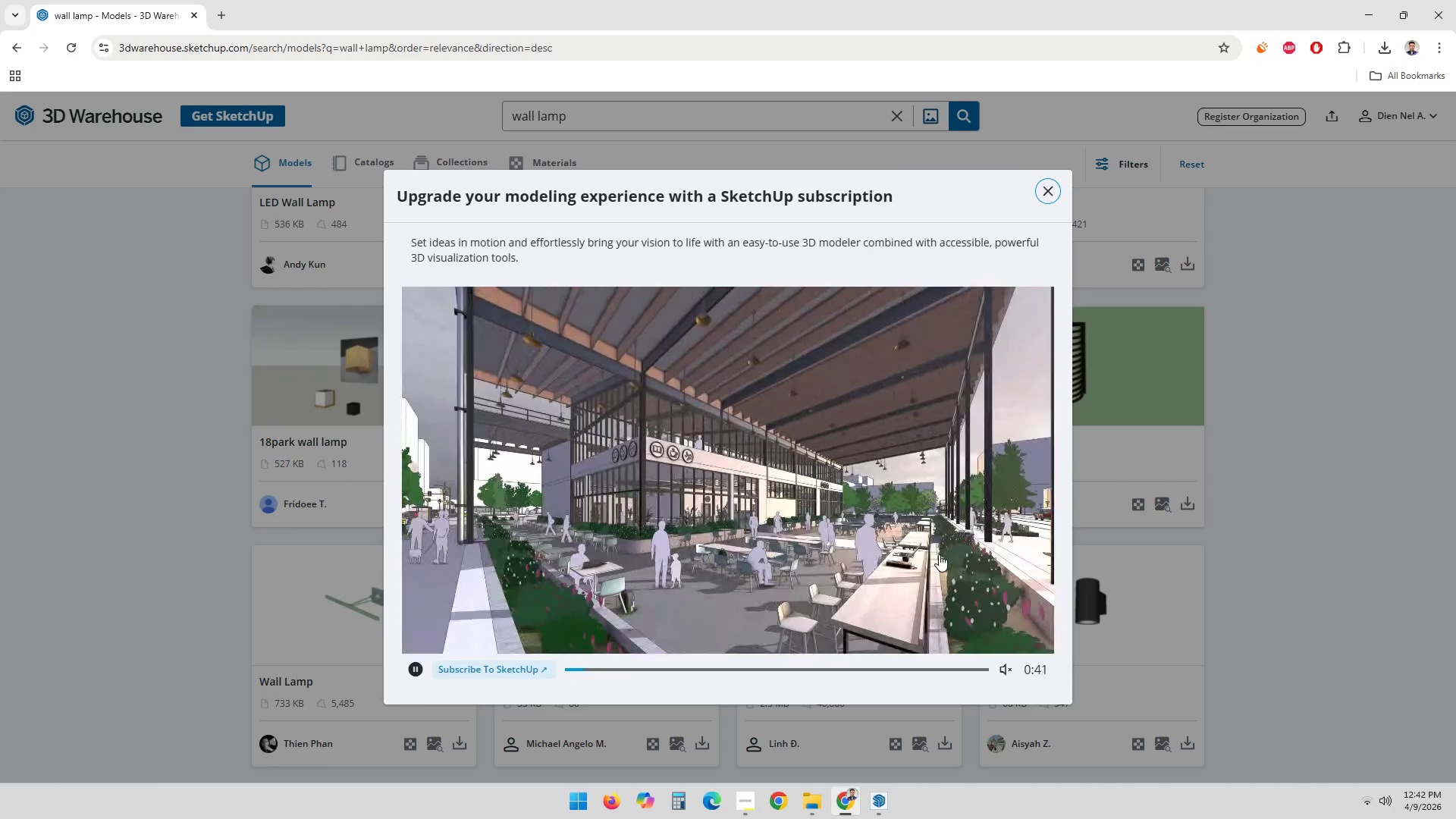 
left_click([742, 802])